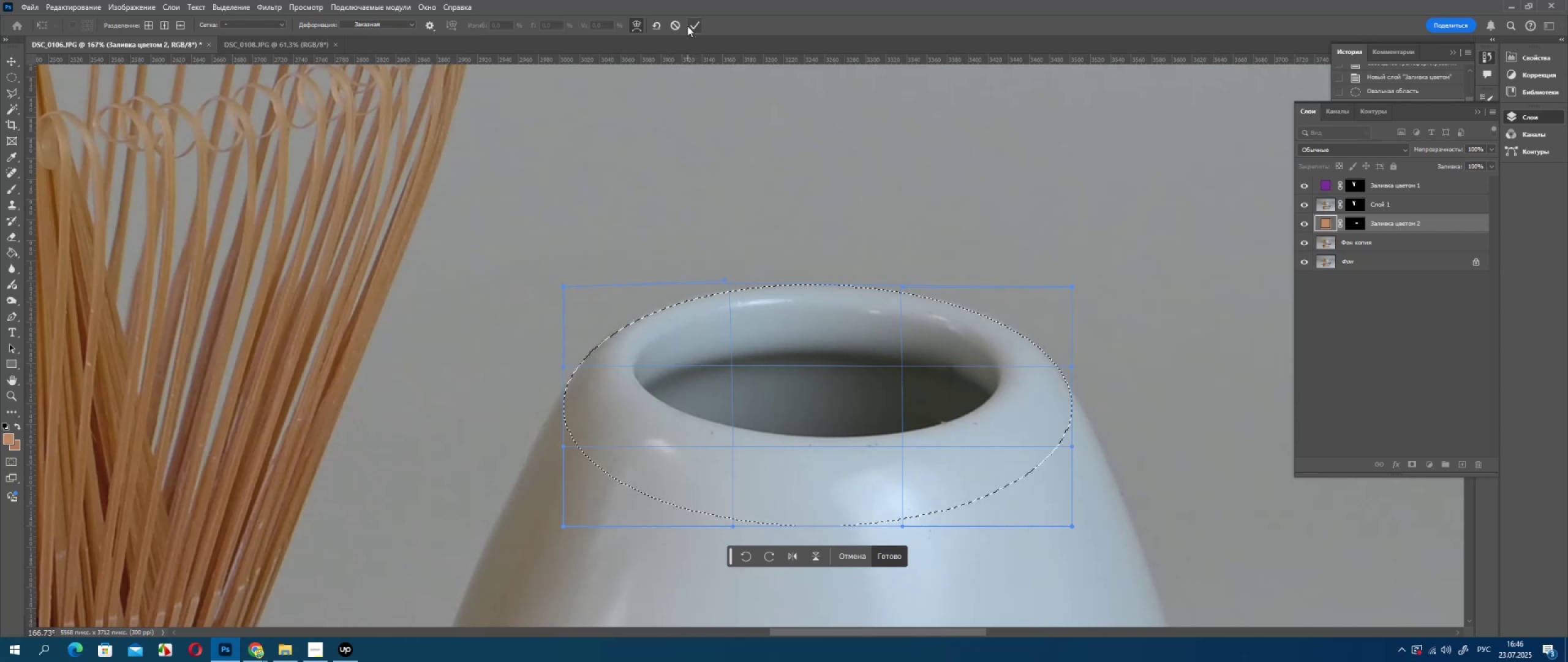 
wait(9.28)
 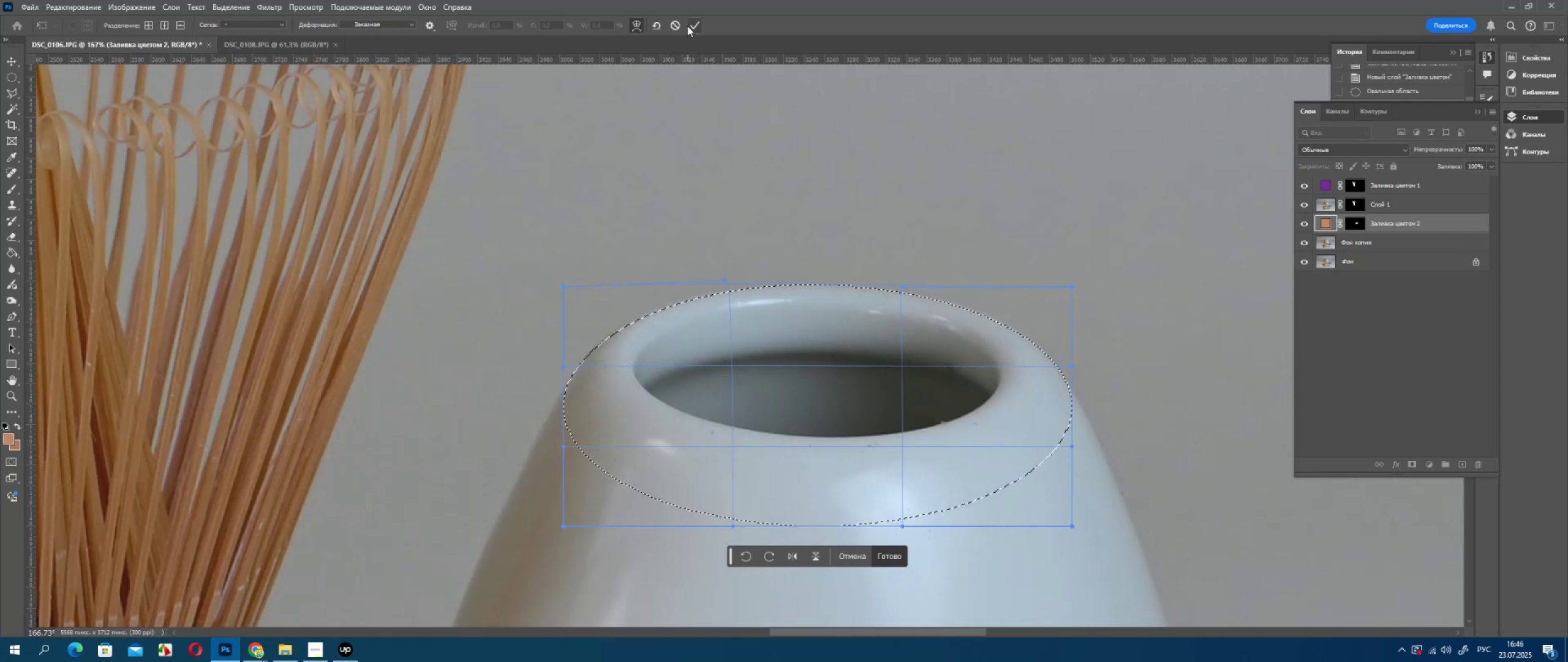 
key(Delete)
 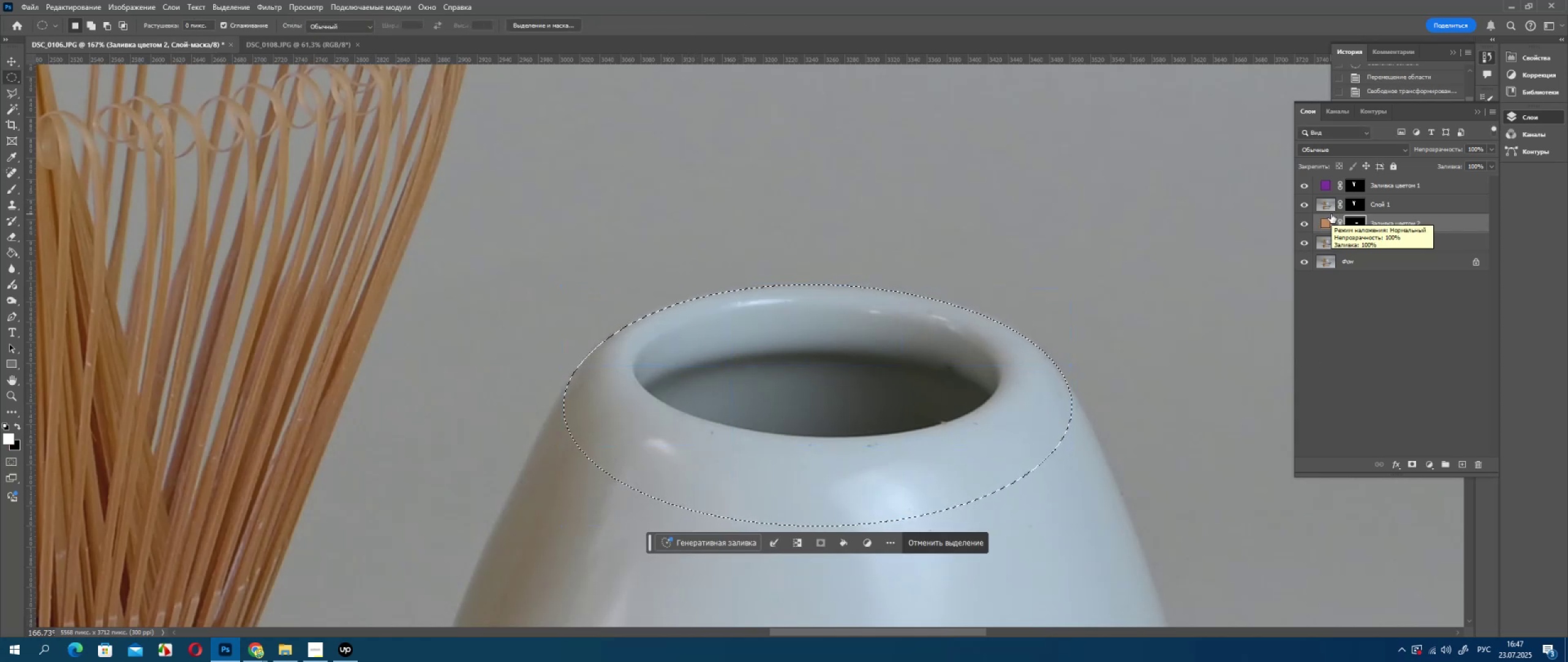 
key(X)
 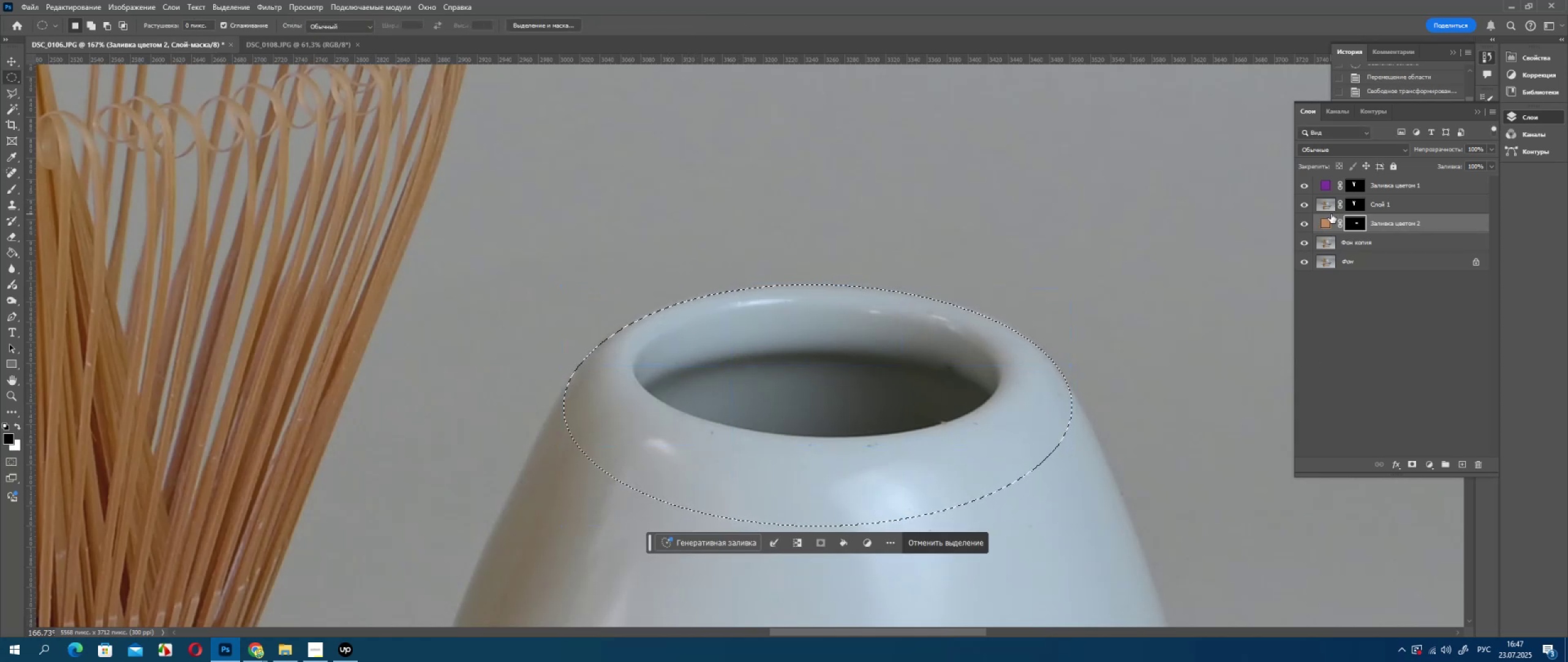 
key(Delete)
 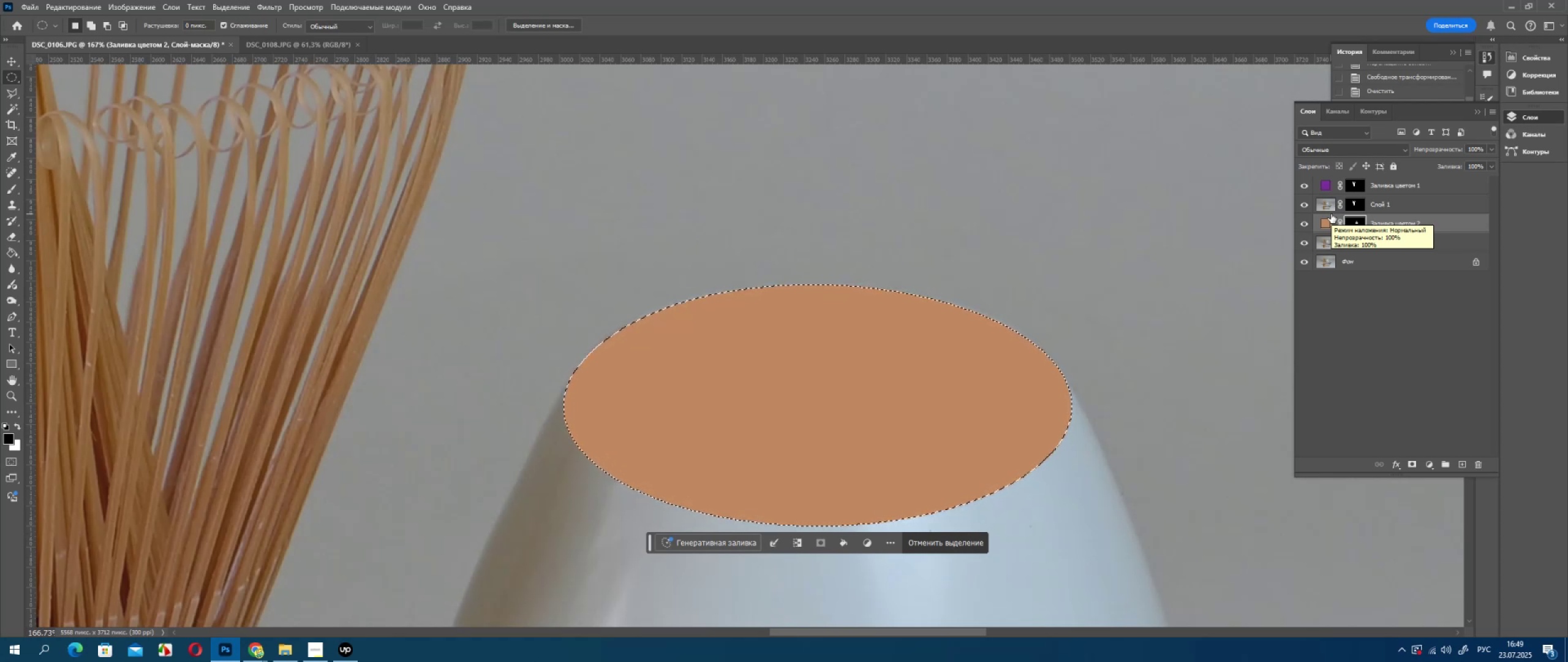 
wait(143.98)
 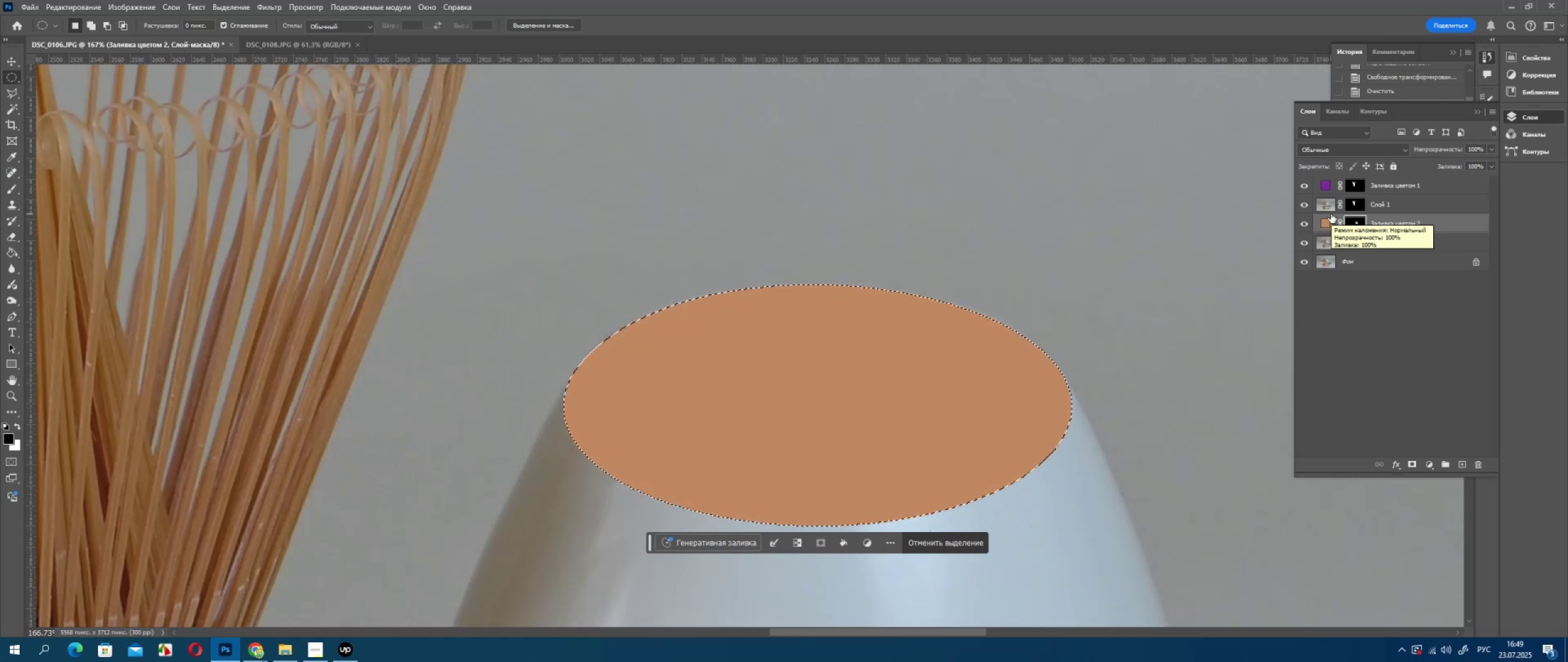 
left_click_drag(start_coordinate=[545, 458], to_coordinate=[723, 292])
 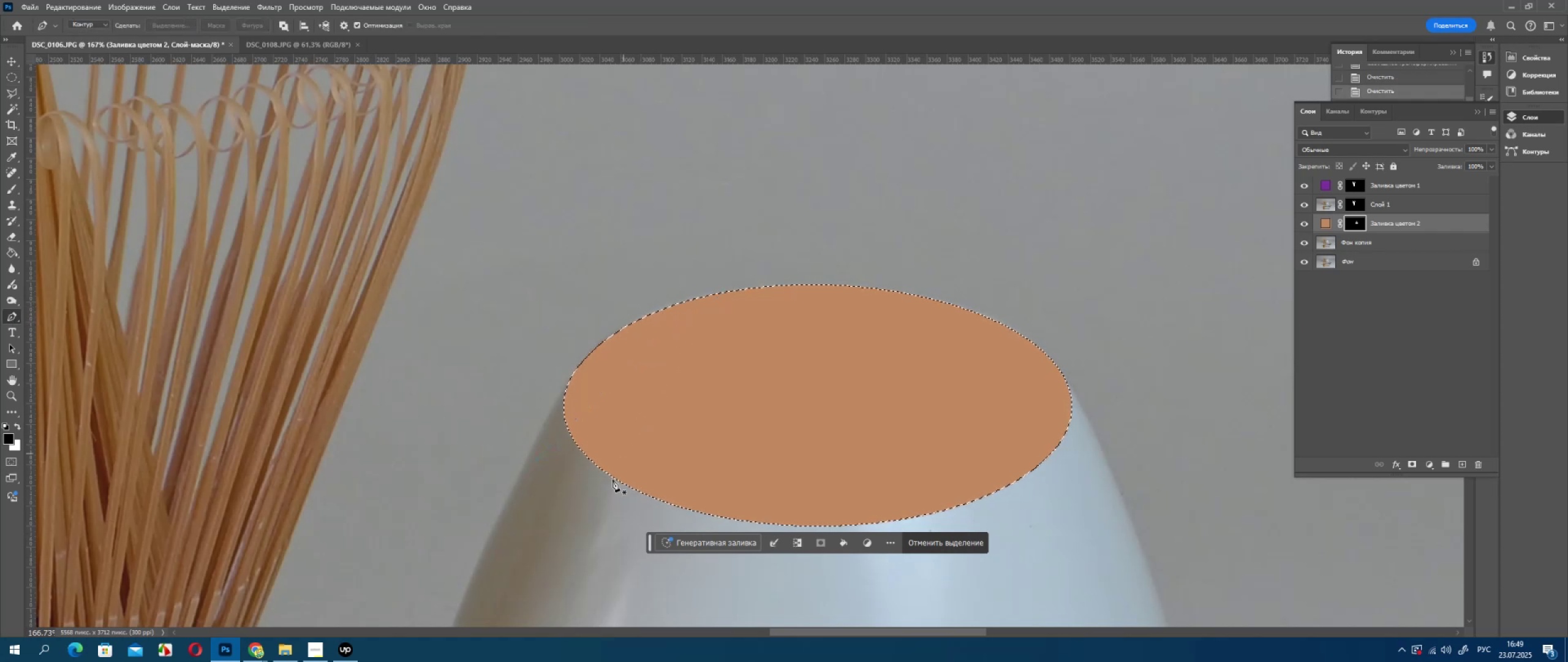 
hold_key(key=Space, duration=0.38)
 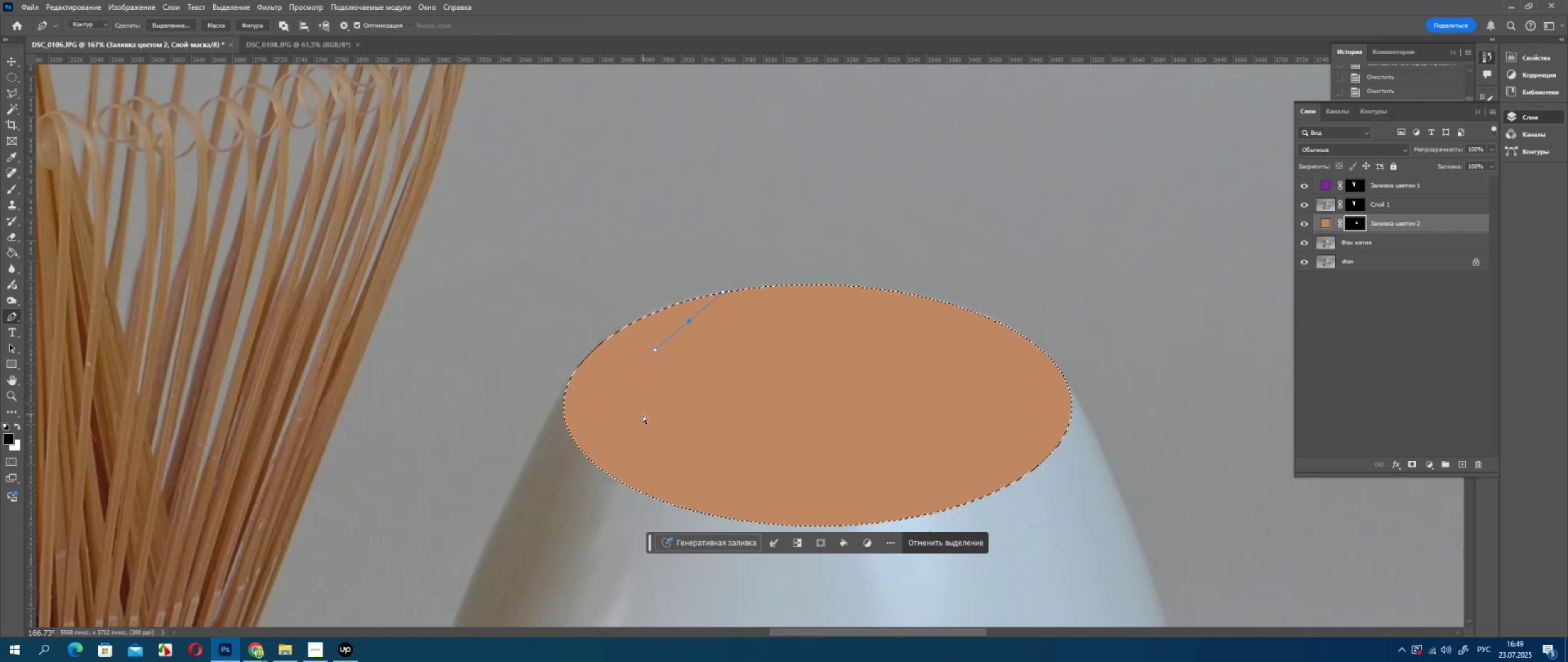 
key(Control+ControlLeft)
 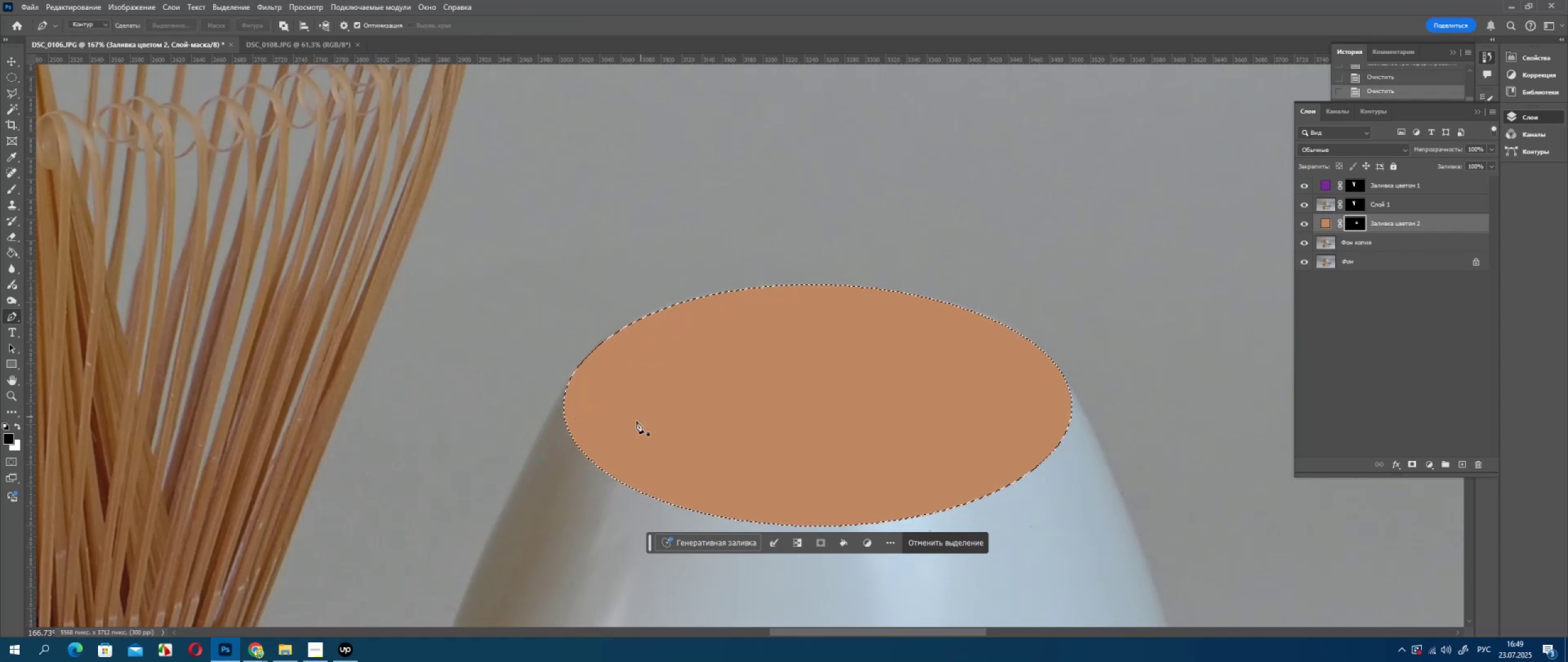 
key(Control+Z)
 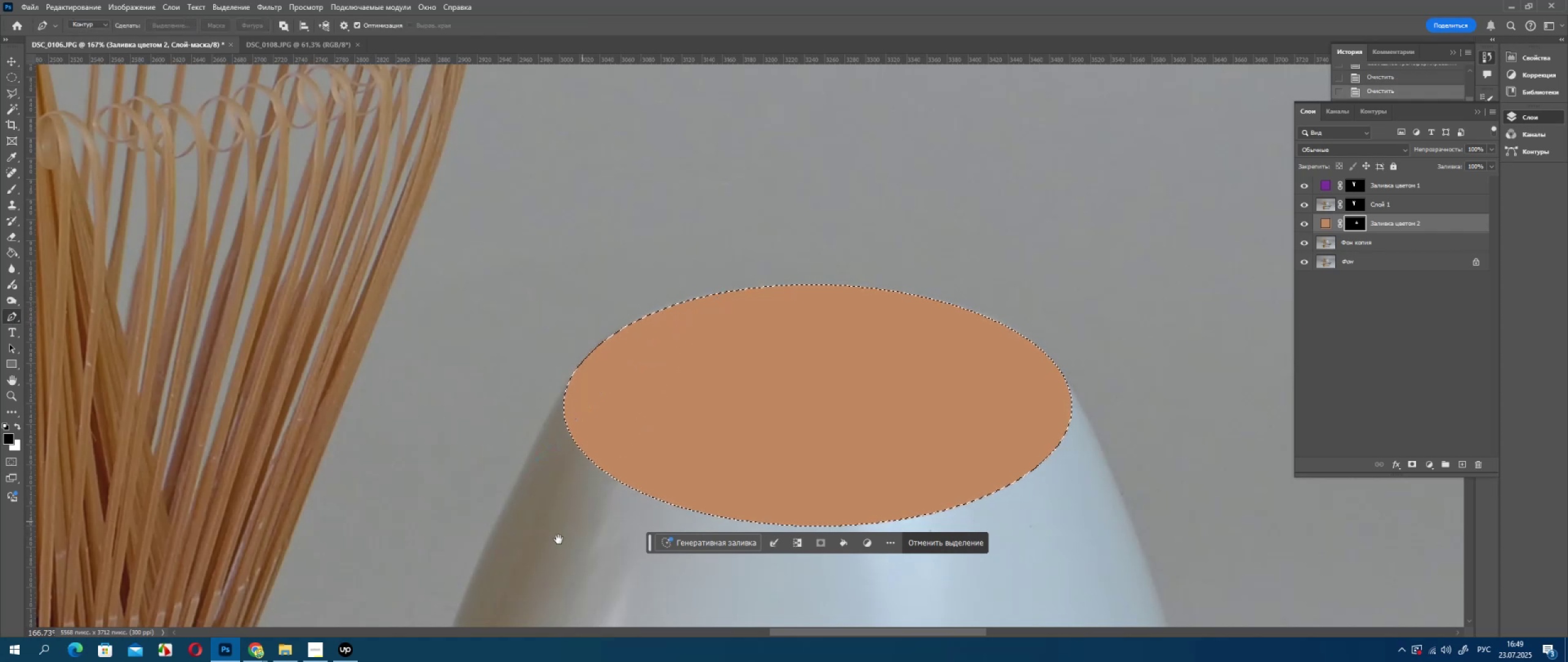 
hold_key(key=Space, duration=0.77)
 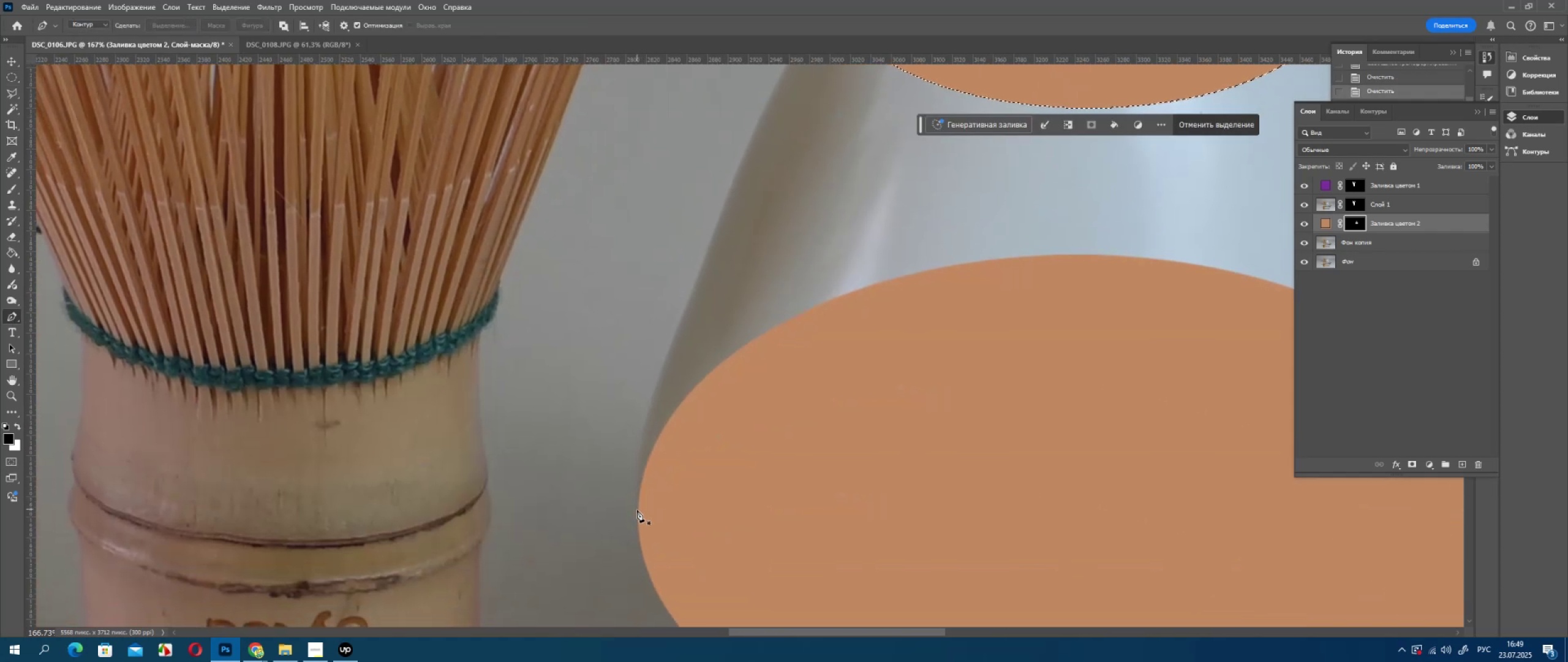 
left_click_drag(start_coordinate=[560, 535], to_coordinate=[831, 116])
 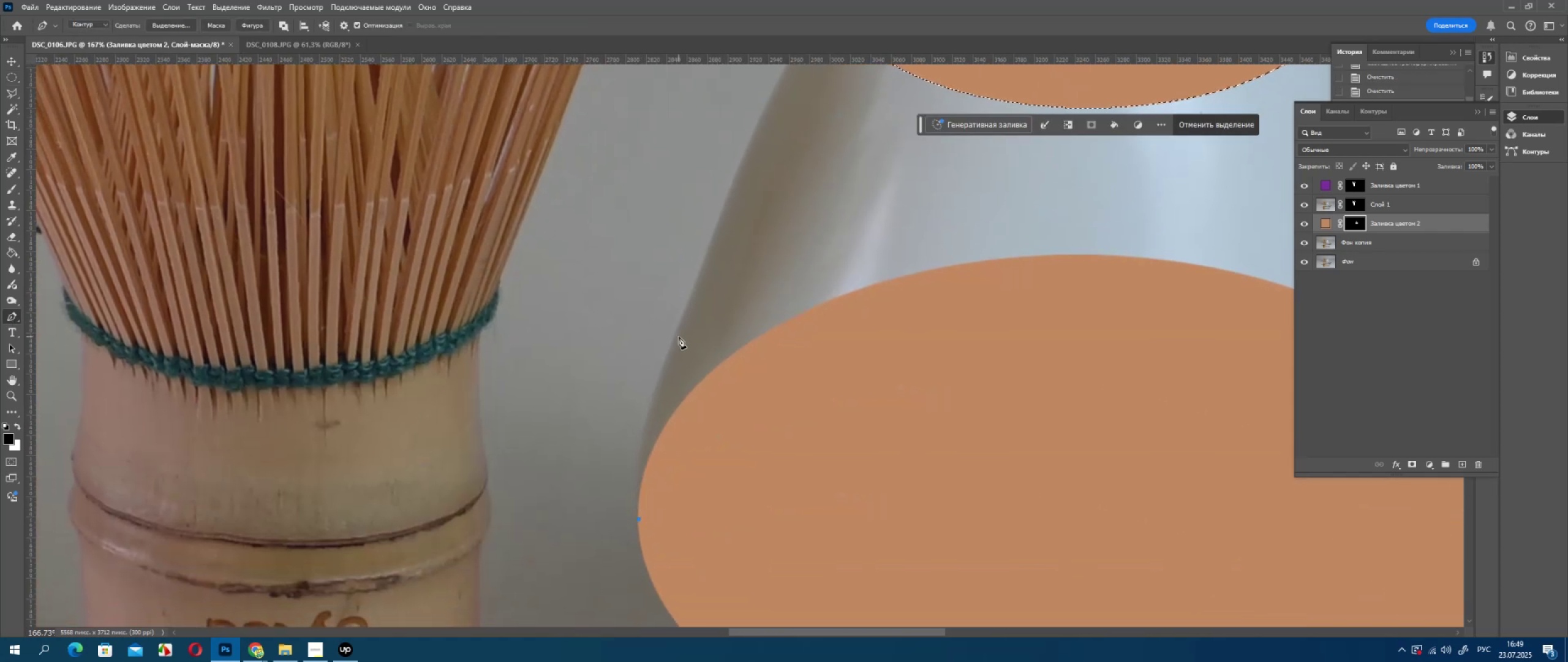 
left_click_drag(start_coordinate=[674, 339], to_coordinate=[726, 229])
 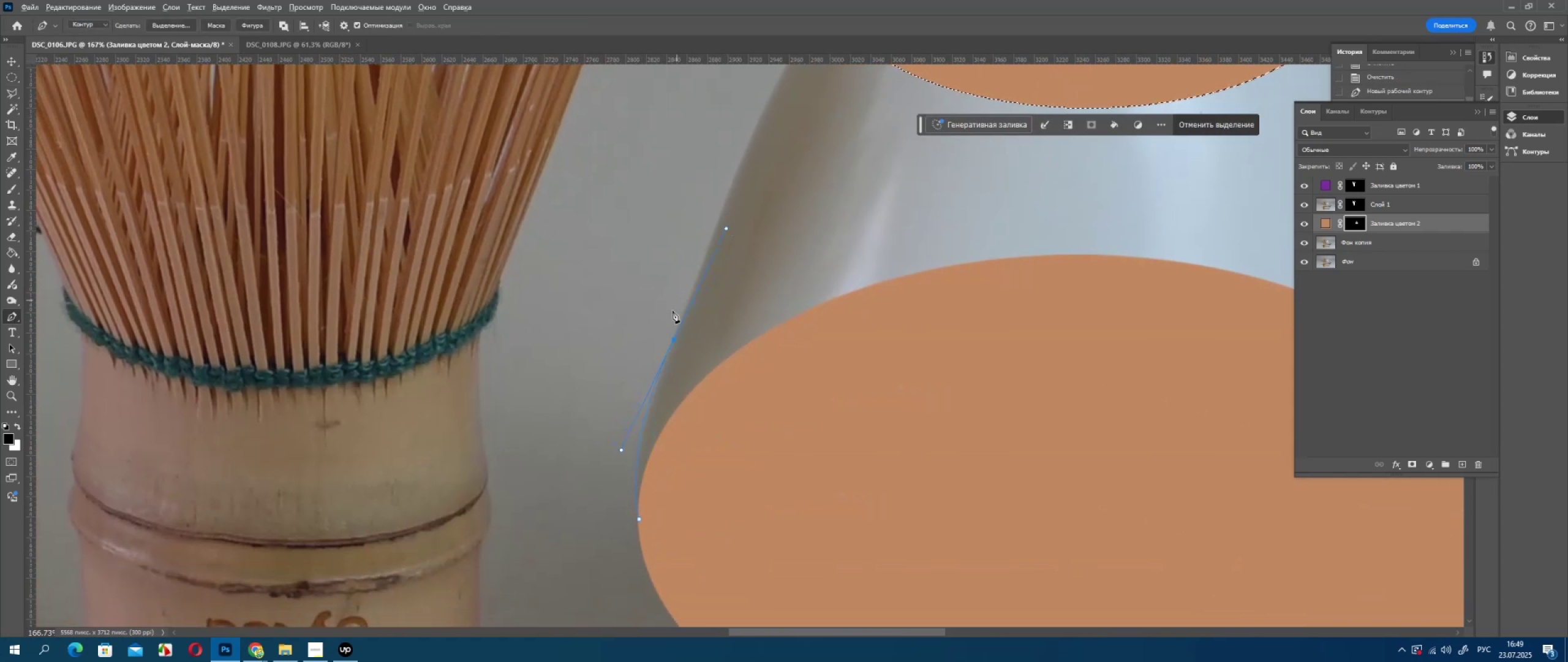 
hold_key(key=AltLeft, duration=0.82)
 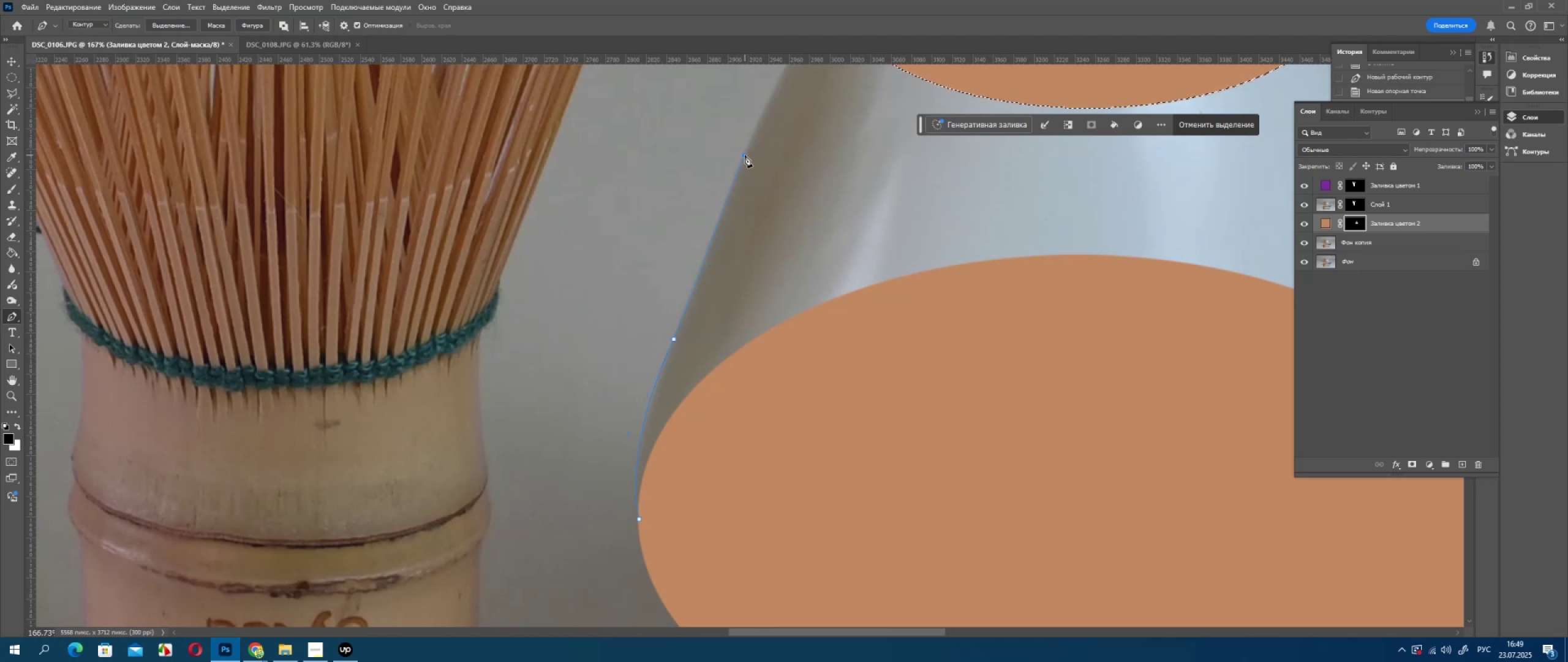 
left_click([745, 155])
 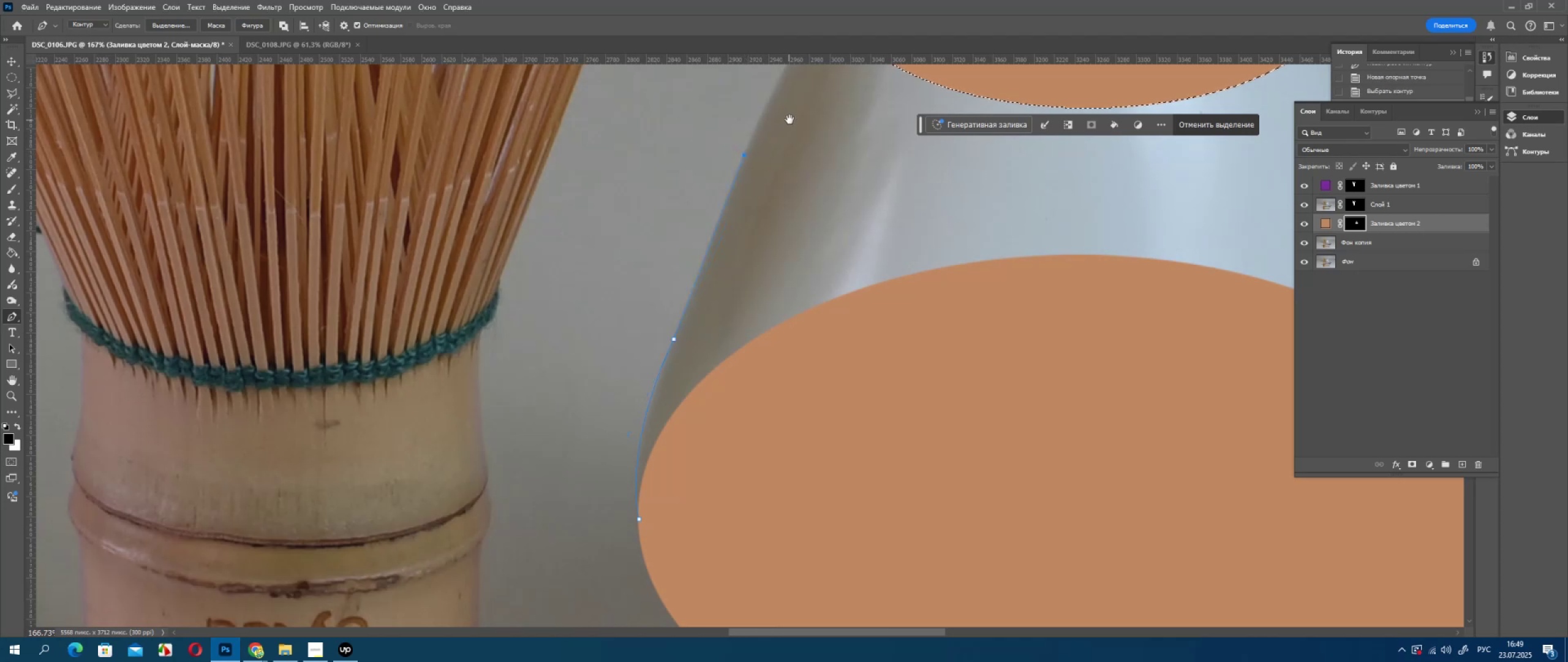 
hold_key(key=Space, duration=0.66)
 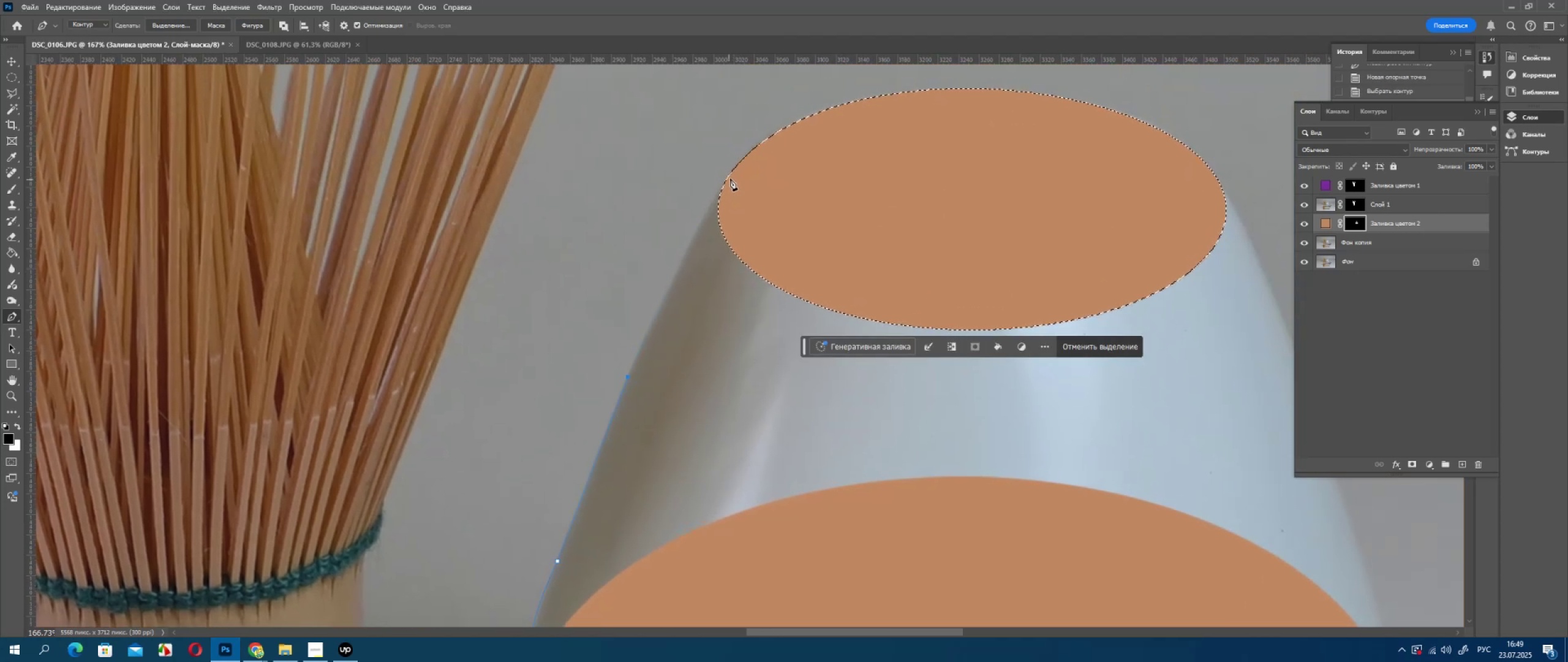 
left_click_drag(start_coordinate=[788, 134], to_coordinate=[672, 356])
 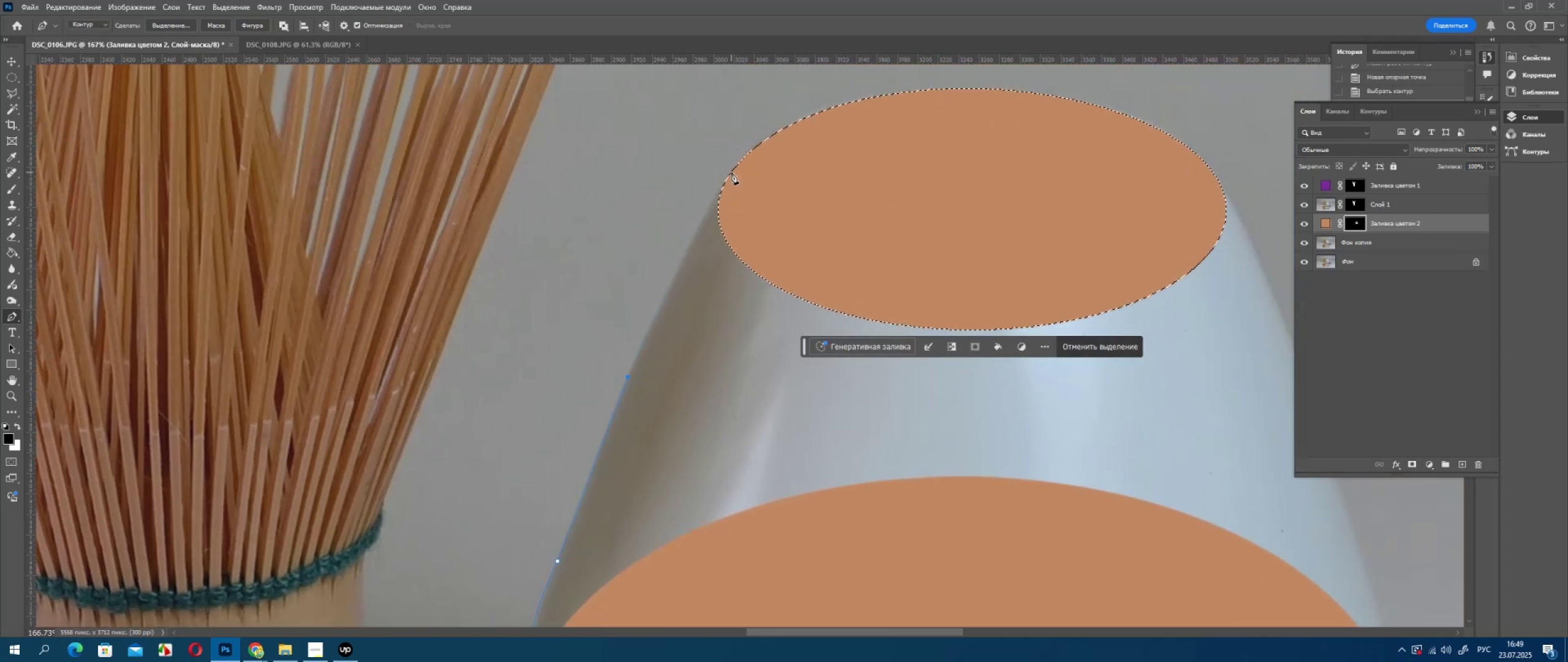 
left_click_drag(start_coordinate=[731, 172], to_coordinate=[752, 151])
 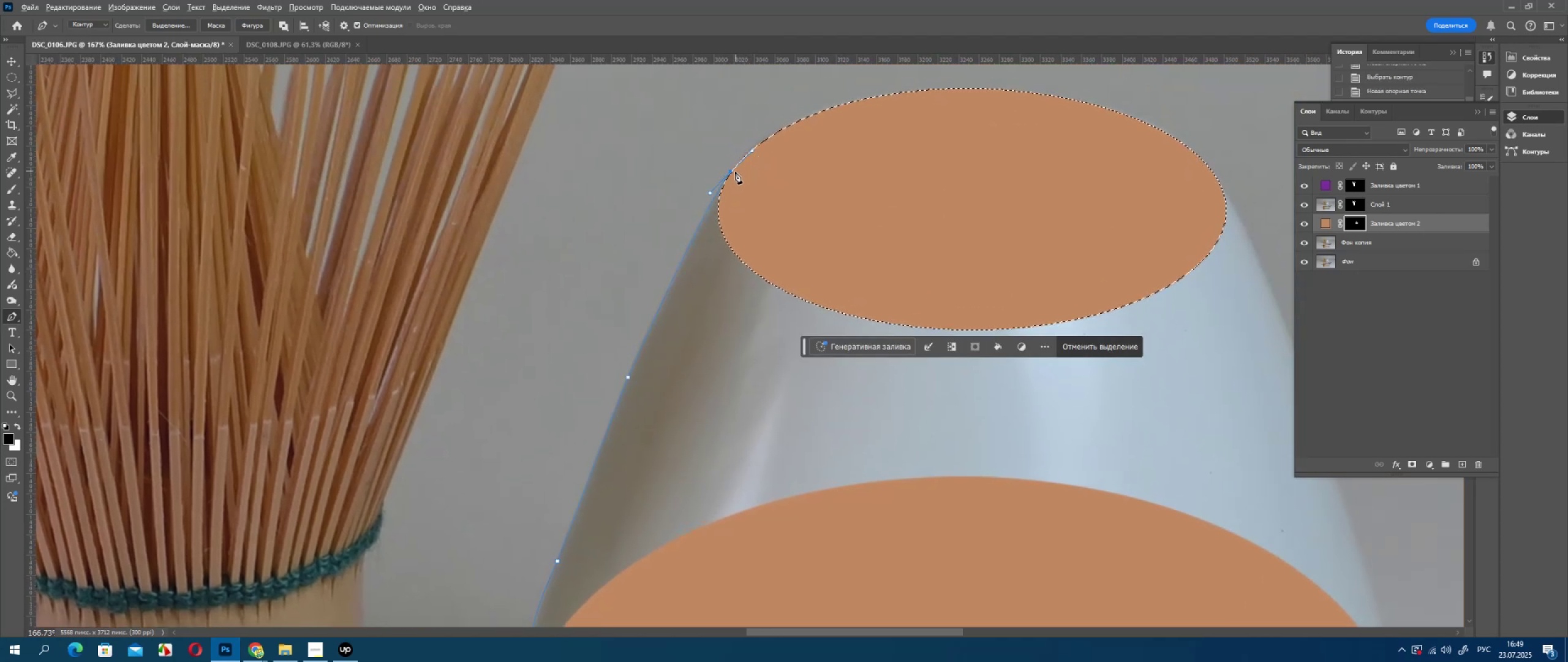 
hold_key(key=AltLeft, duration=0.75)
left_click([730, 172])
 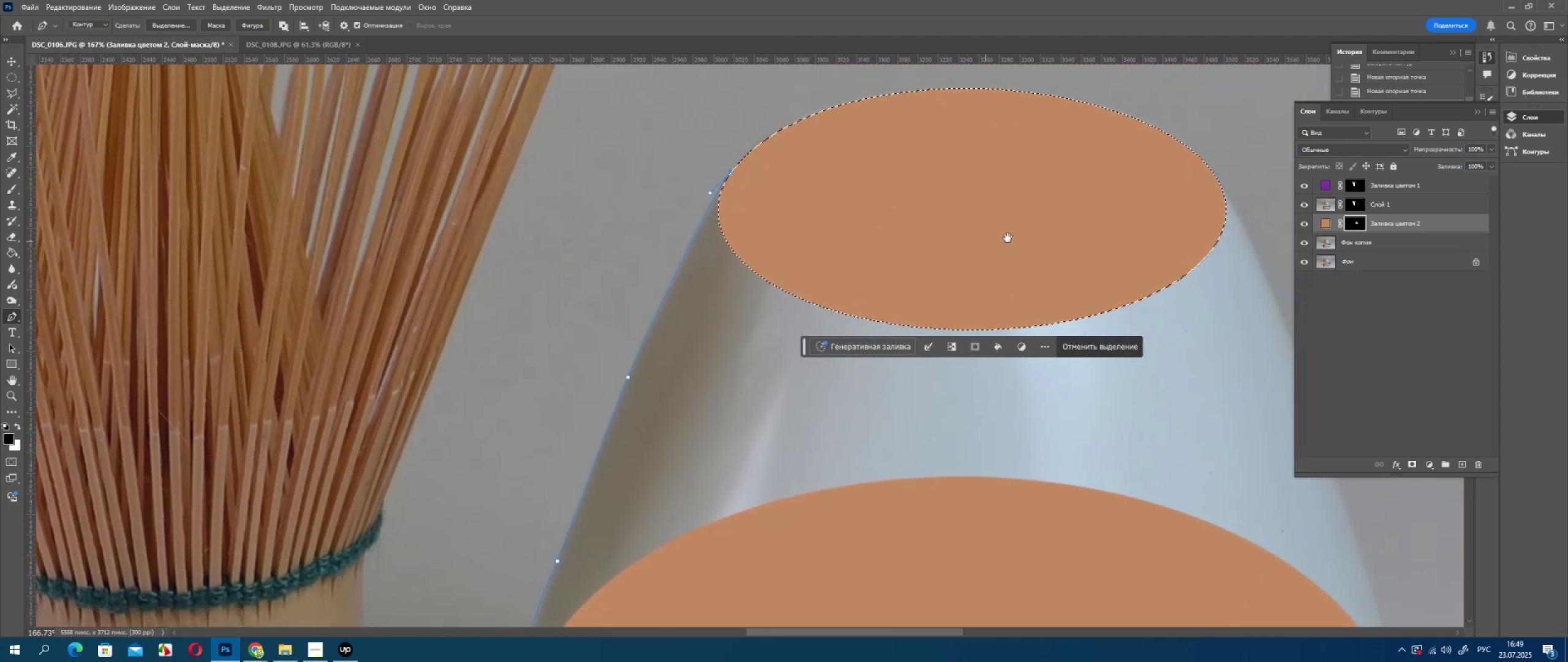 
hold_key(key=Space, duration=0.72)
 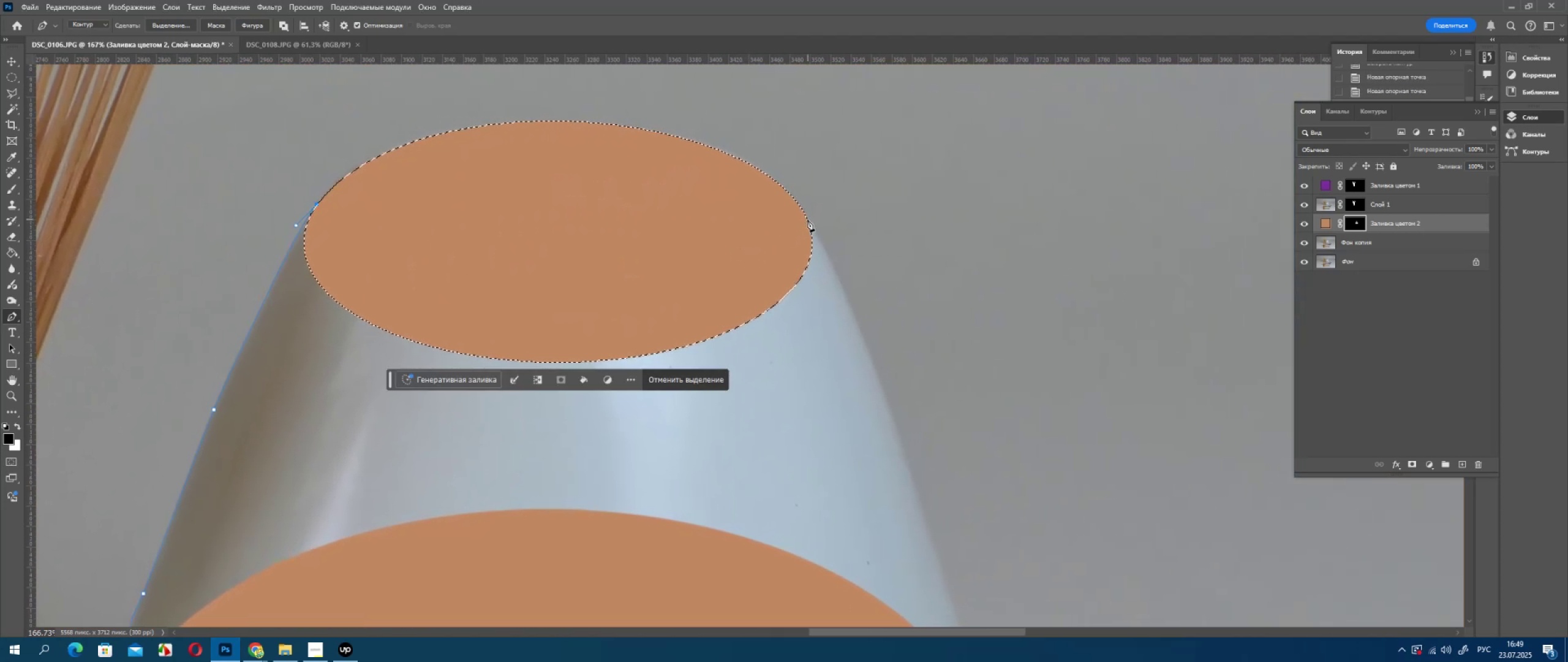 
left_click_drag(start_coordinate=[1023, 234], to_coordinate=[619, 262])
 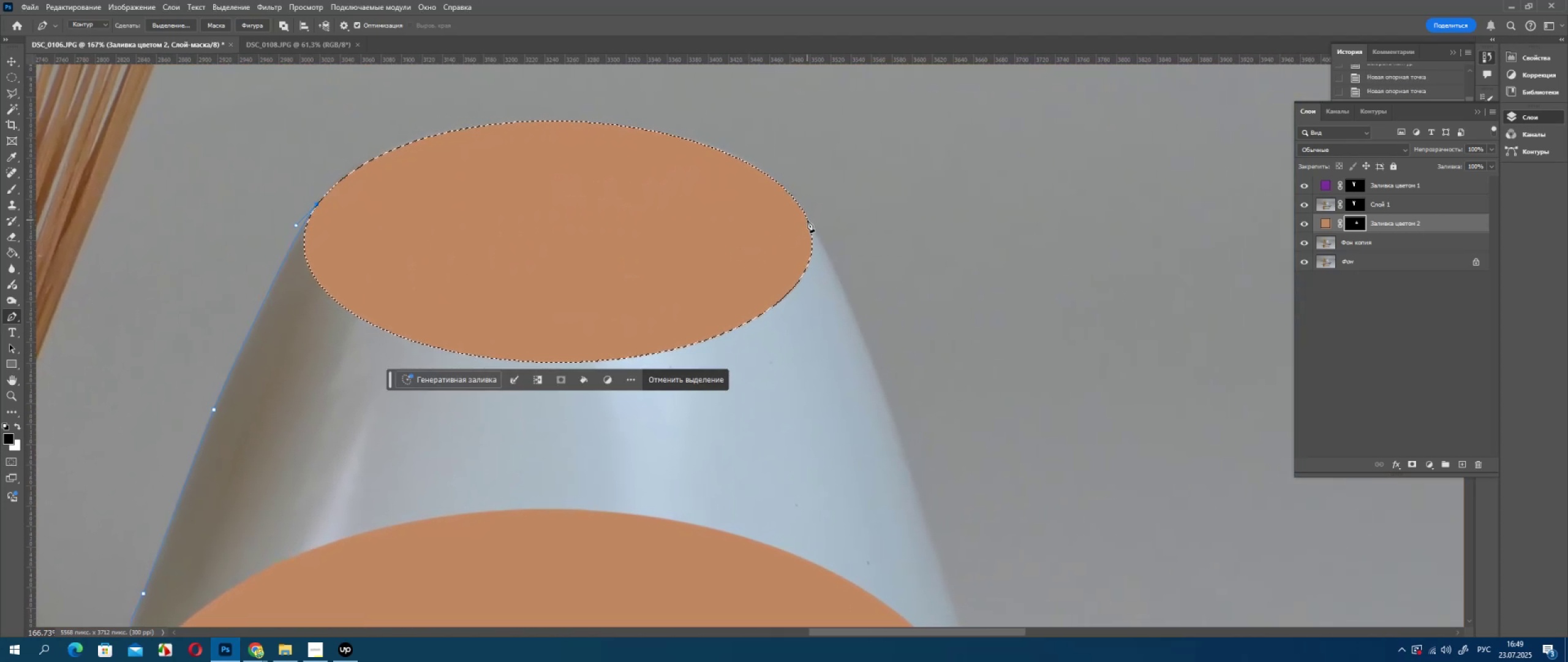 
left_click([807, 220])
 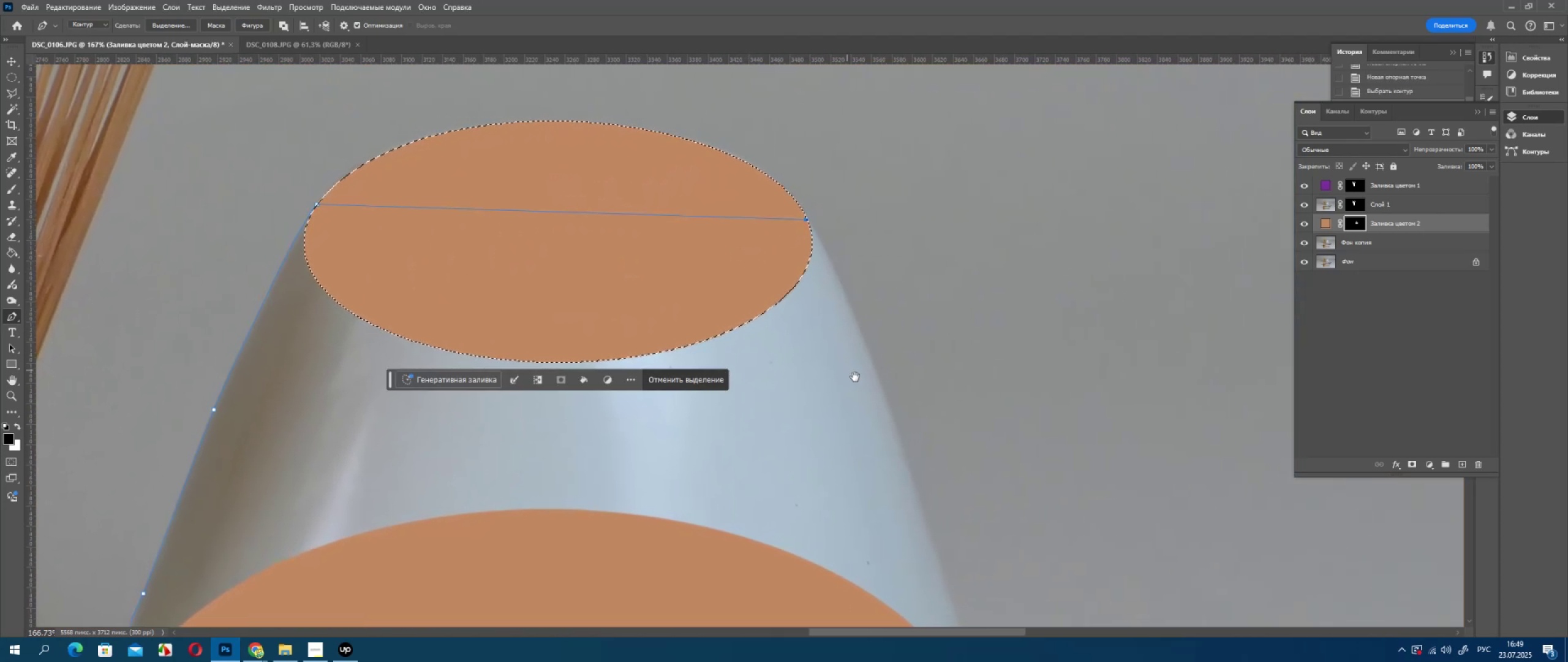 
hold_key(key=Space, duration=0.69)
 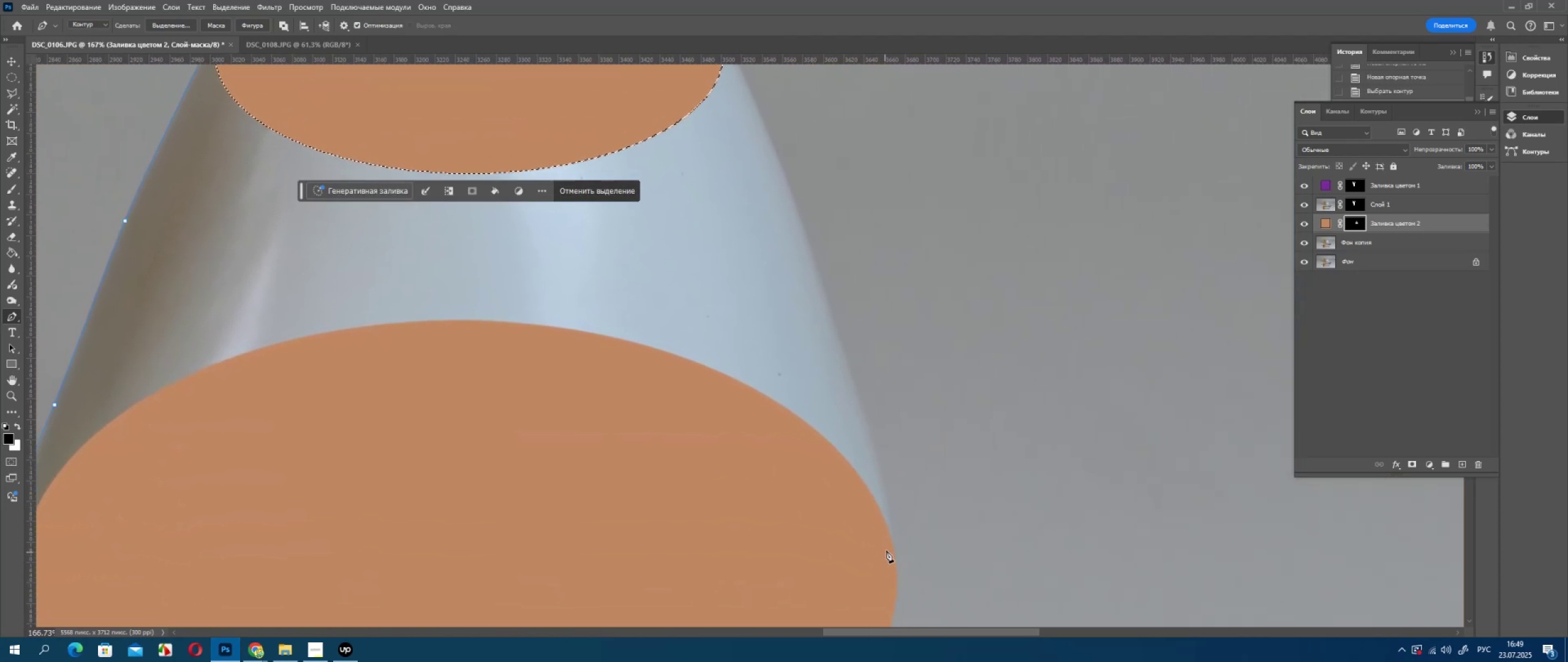 
left_click_drag(start_coordinate=[856, 377], to_coordinate=[779, 208])
 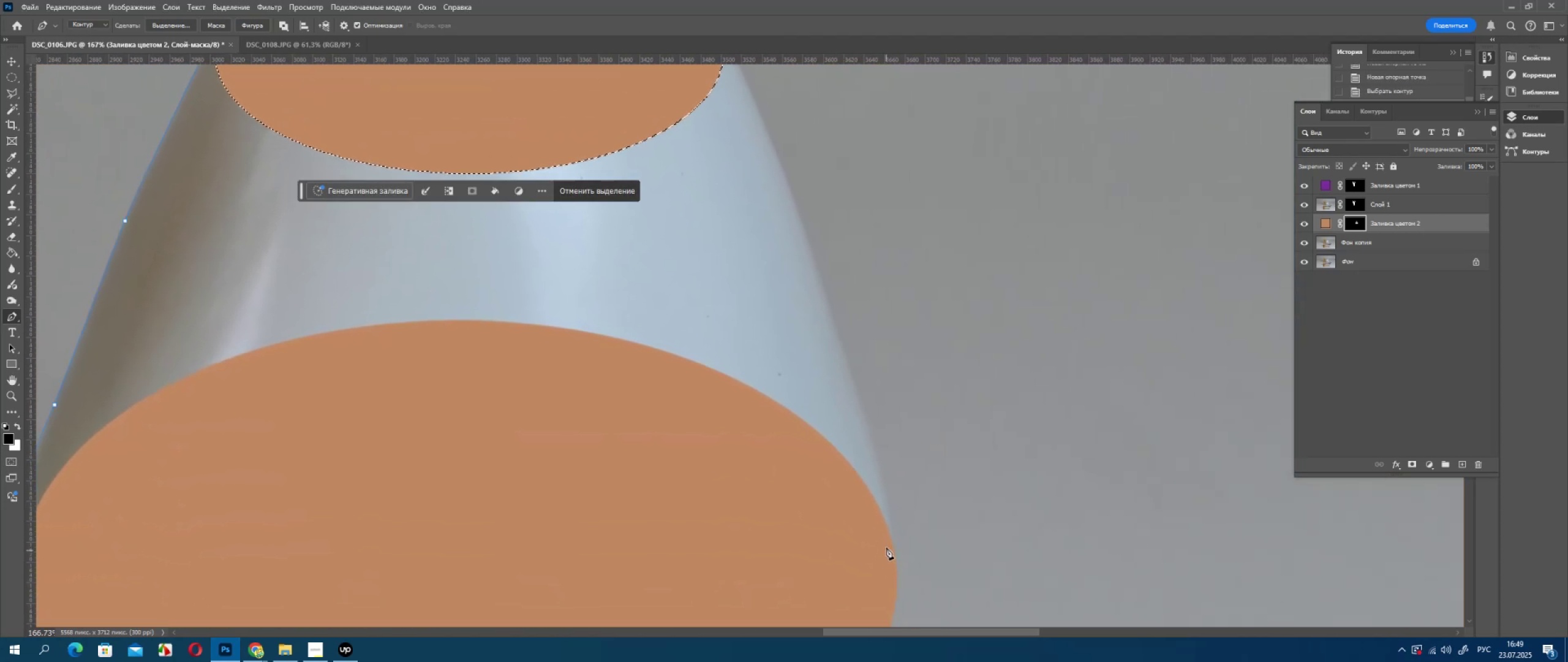 
key(Alt+AltLeft)
 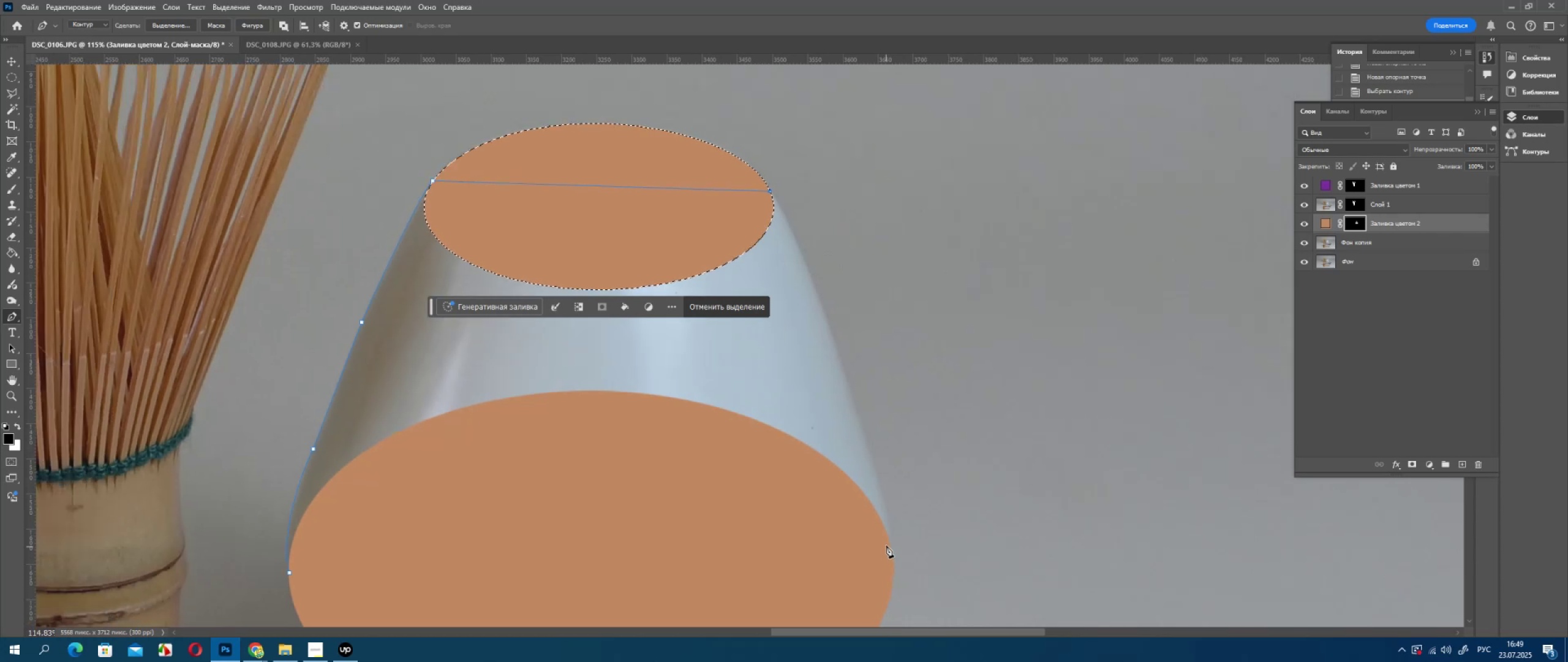 
scroll: coordinate [886, 547], scroll_direction: down, amount: 4.0
 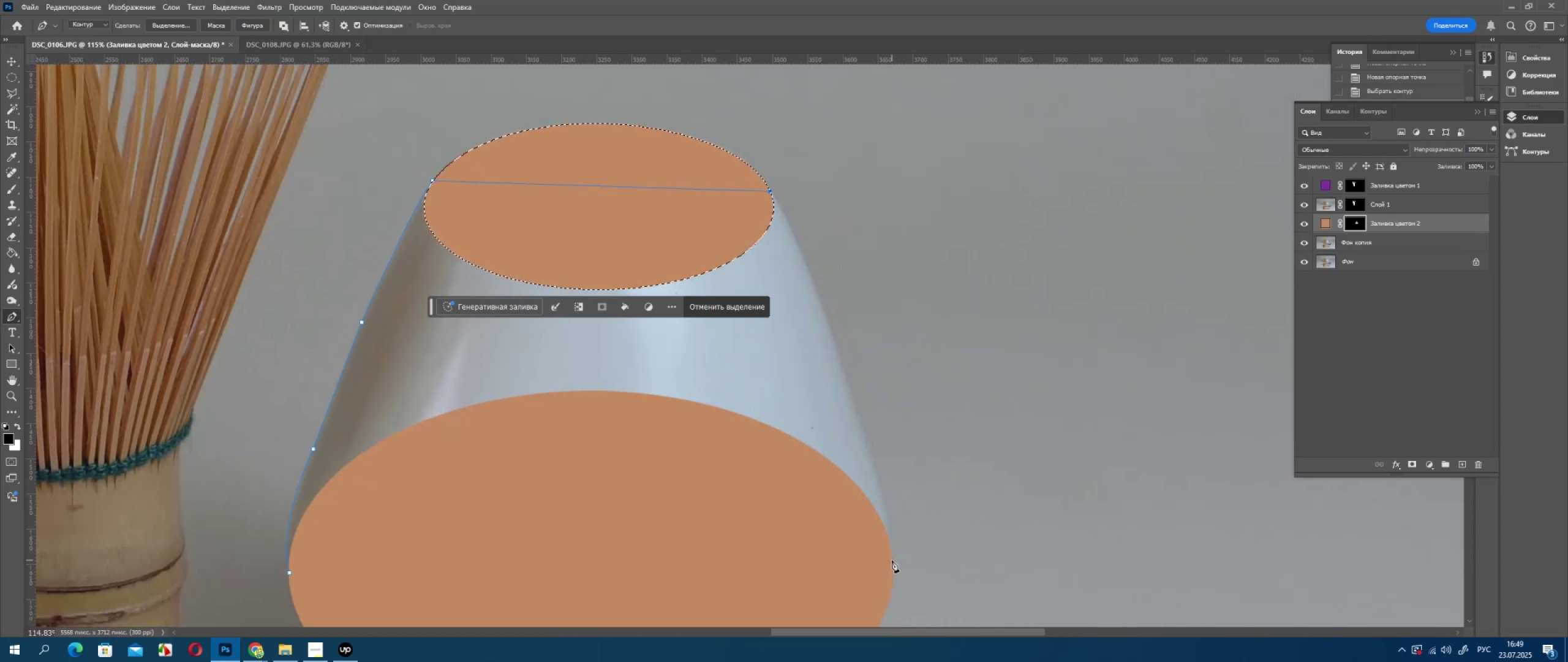 
left_click_drag(start_coordinate=[892, 558], to_coordinate=[858, 568])
 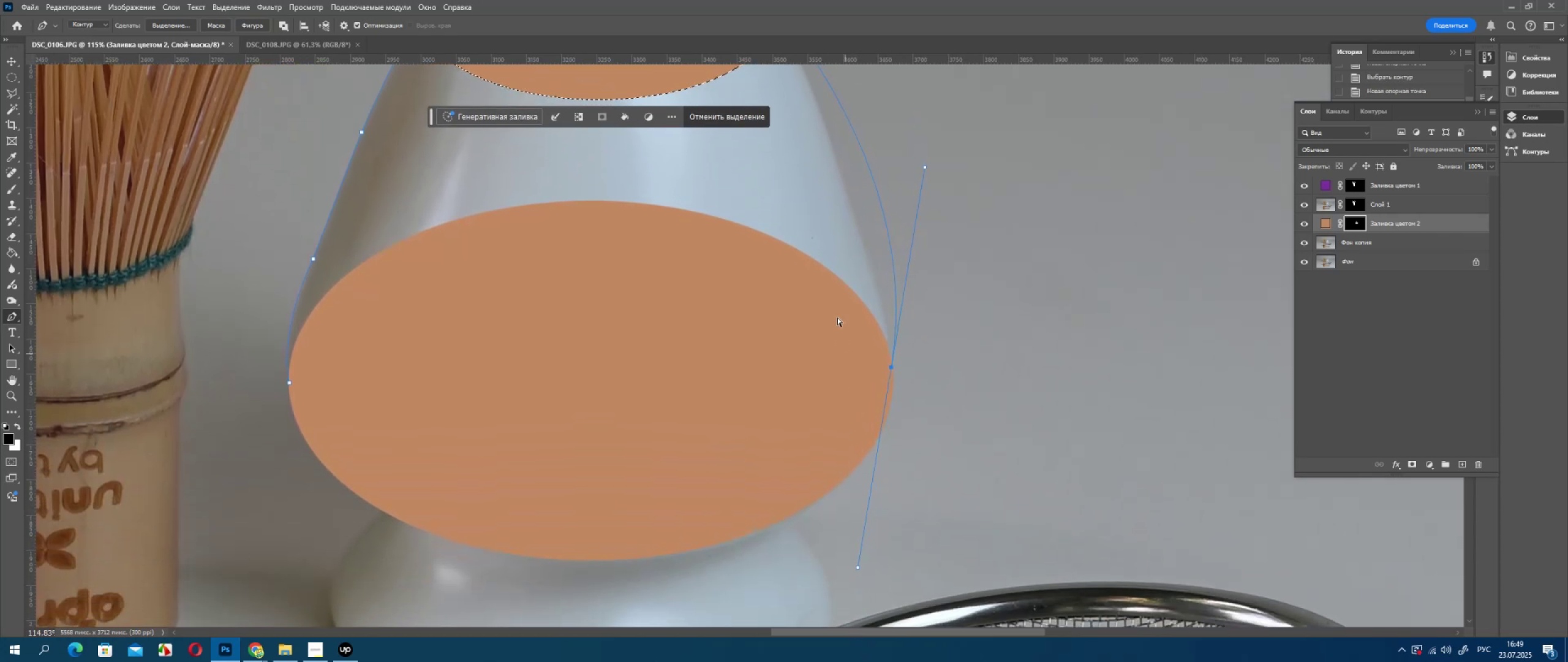 
key(Control+ControlLeft)
 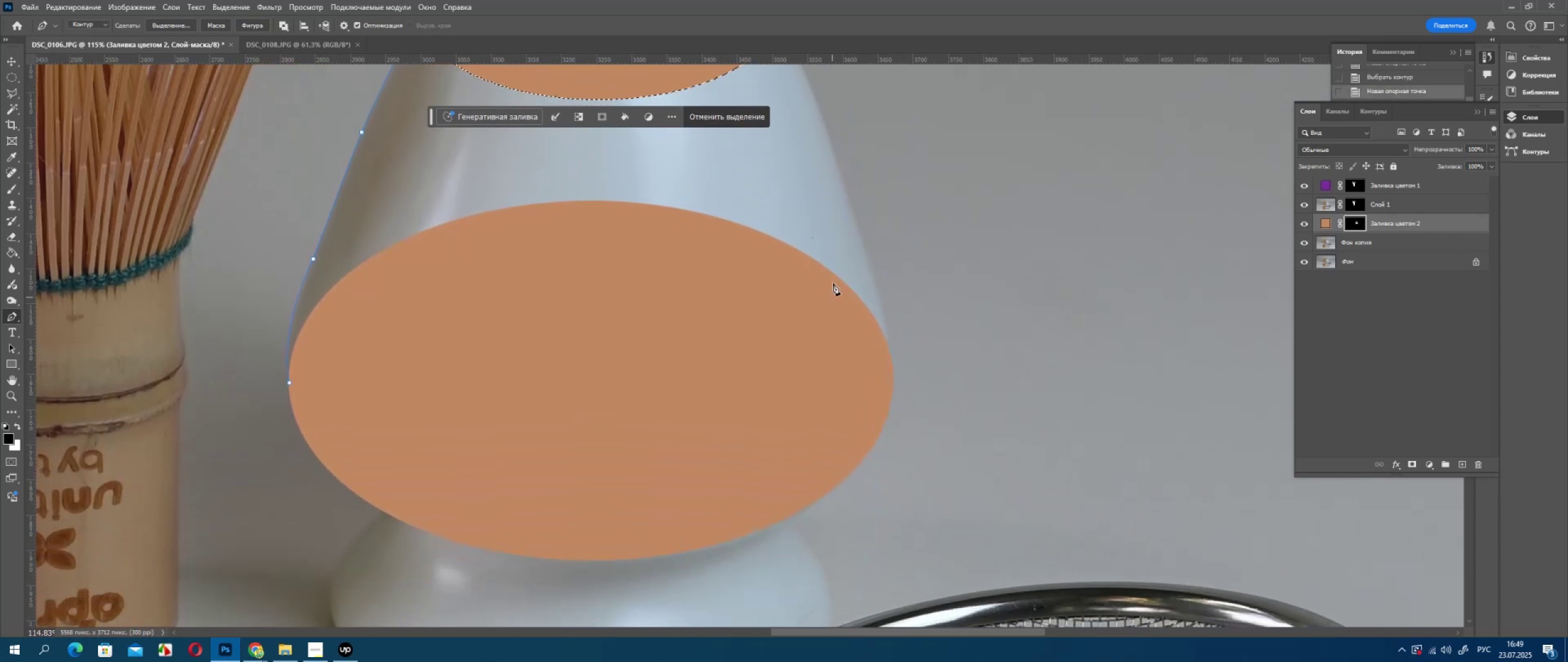 
key(Control+Z)
 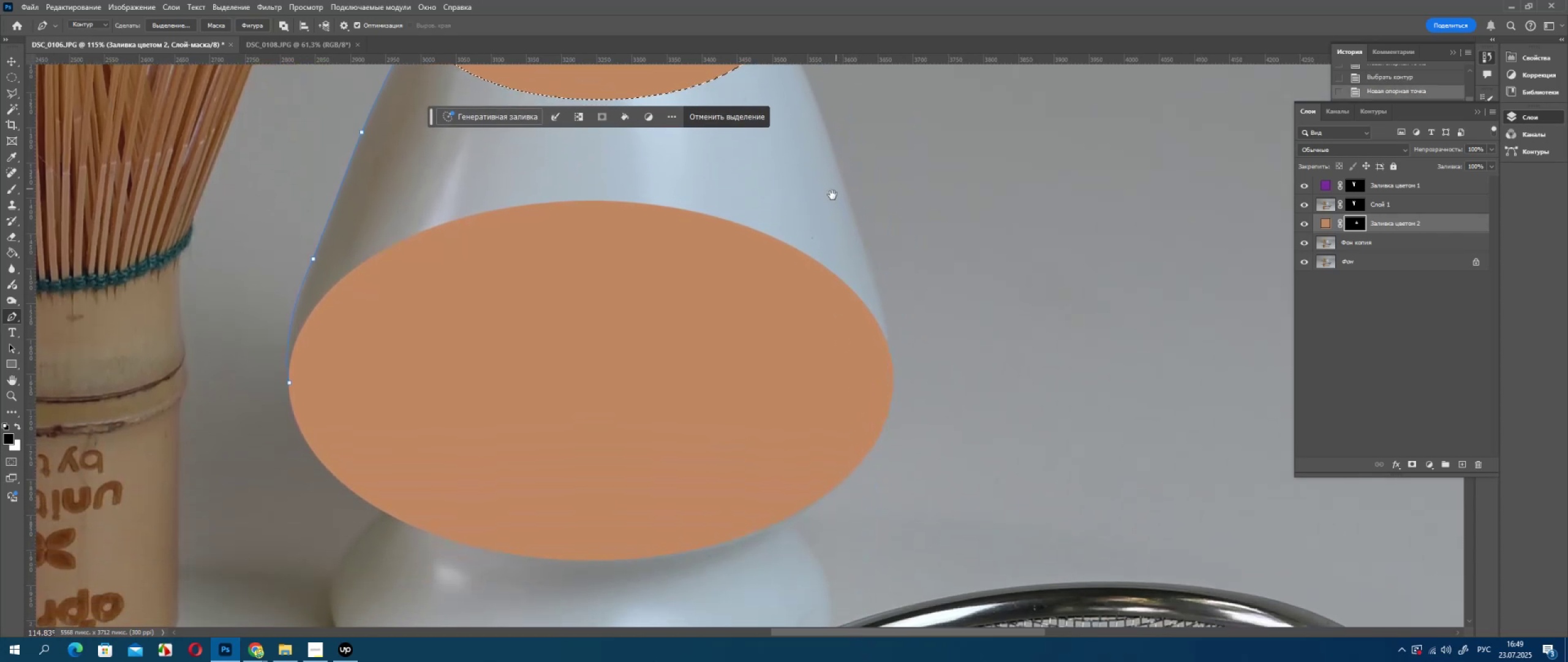 
hold_key(key=Space, duration=0.6)
 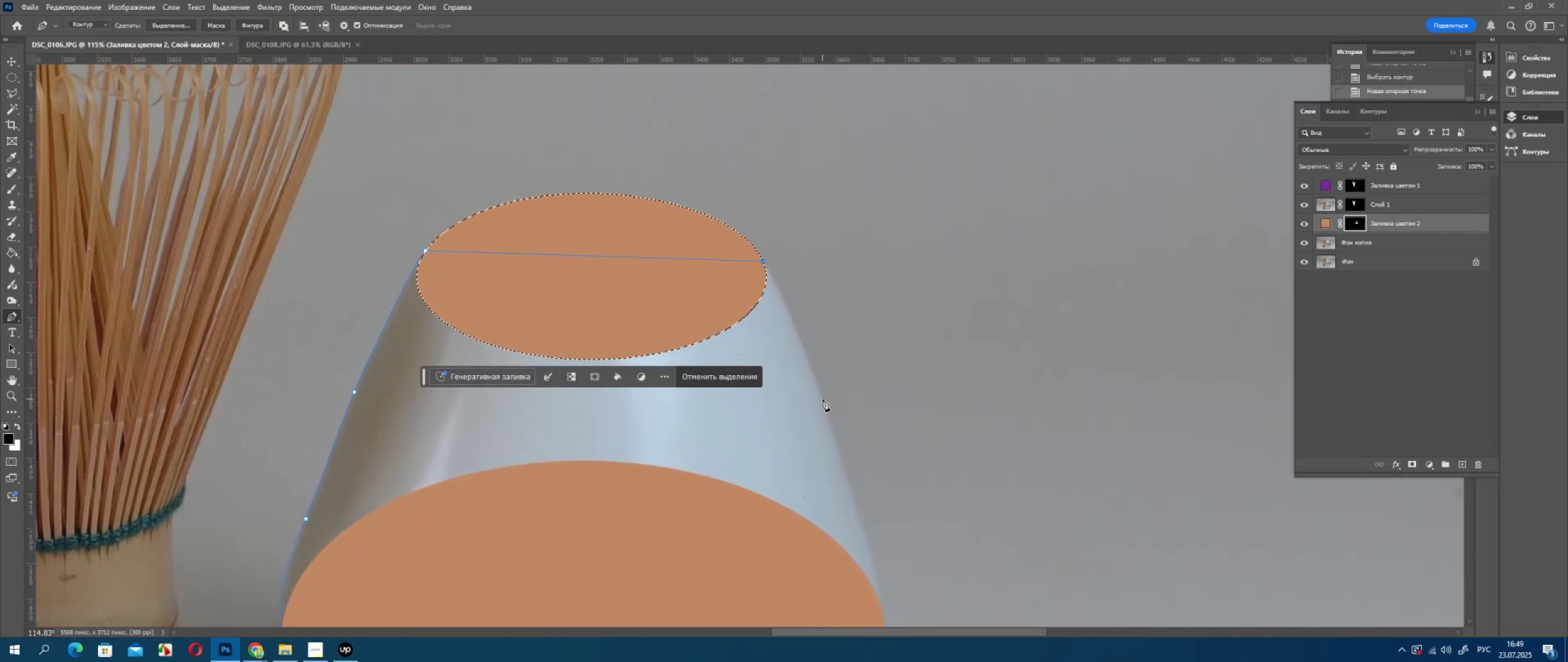 
left_click_drag(start_coordinate=[827, 216], to_coordinate=[820, 476])
 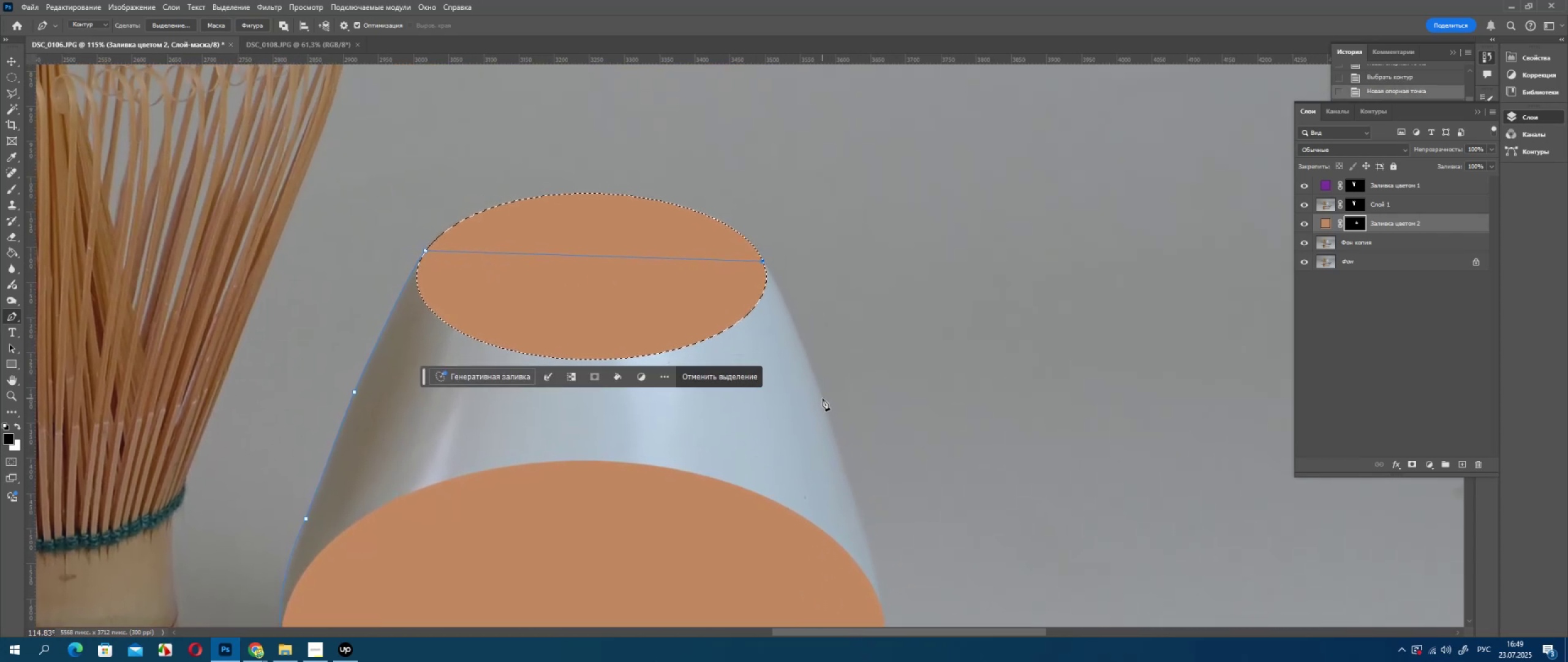 
left_click_drag(start_coordinate=[823, 398], to_coordinate=[853, 506])
 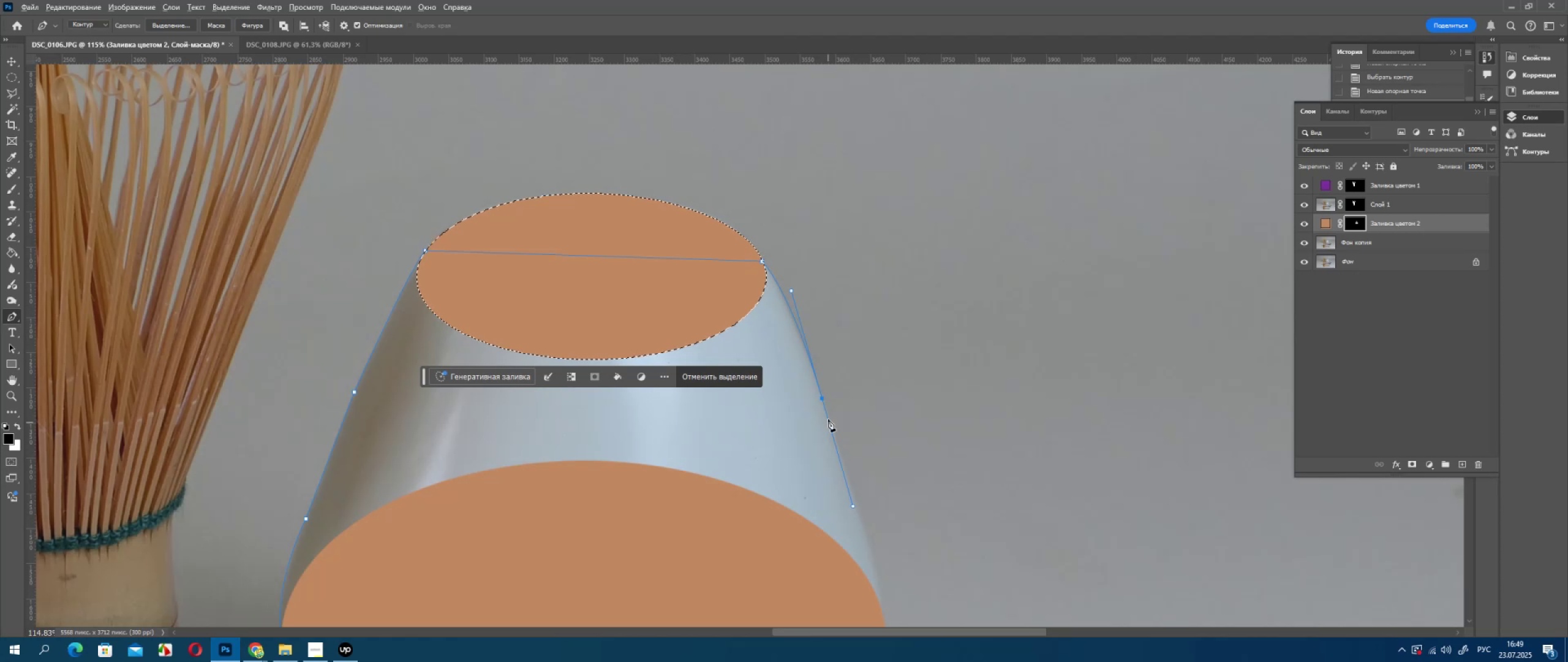 
hold_key(key=AltLeft, duration=0.75)
left_click([824, 399])
 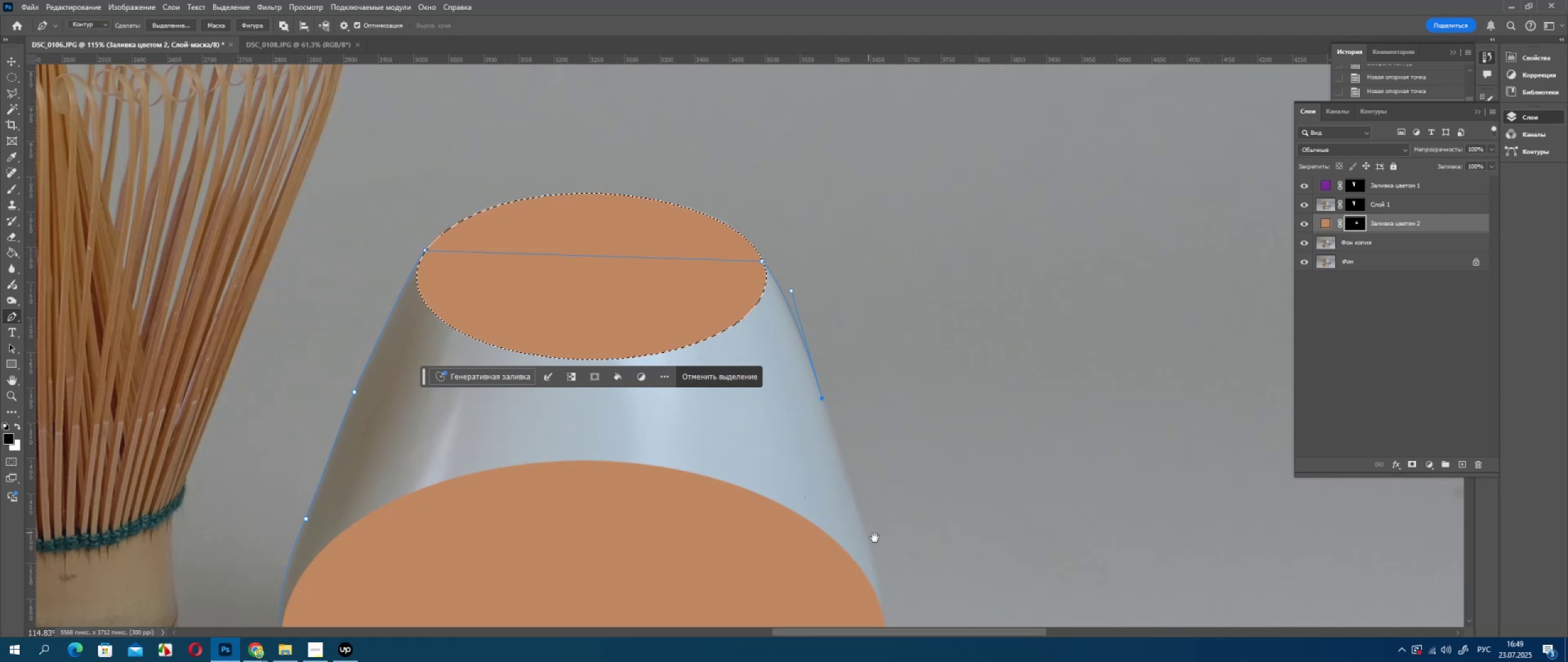 
hold_key(key=Space, duration=0.62)
 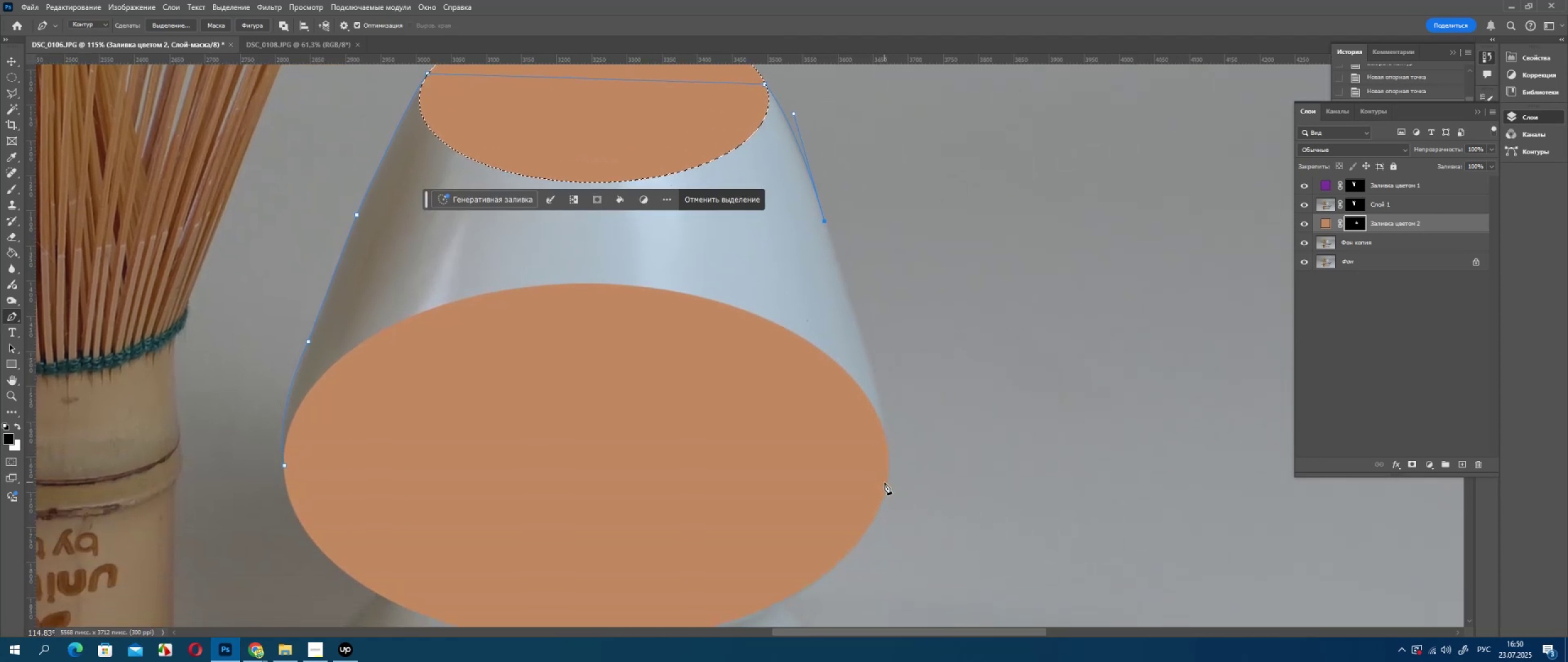 
left_click_drag(start_coordinate=[876, 535], to_coordinate=[878, 358])
 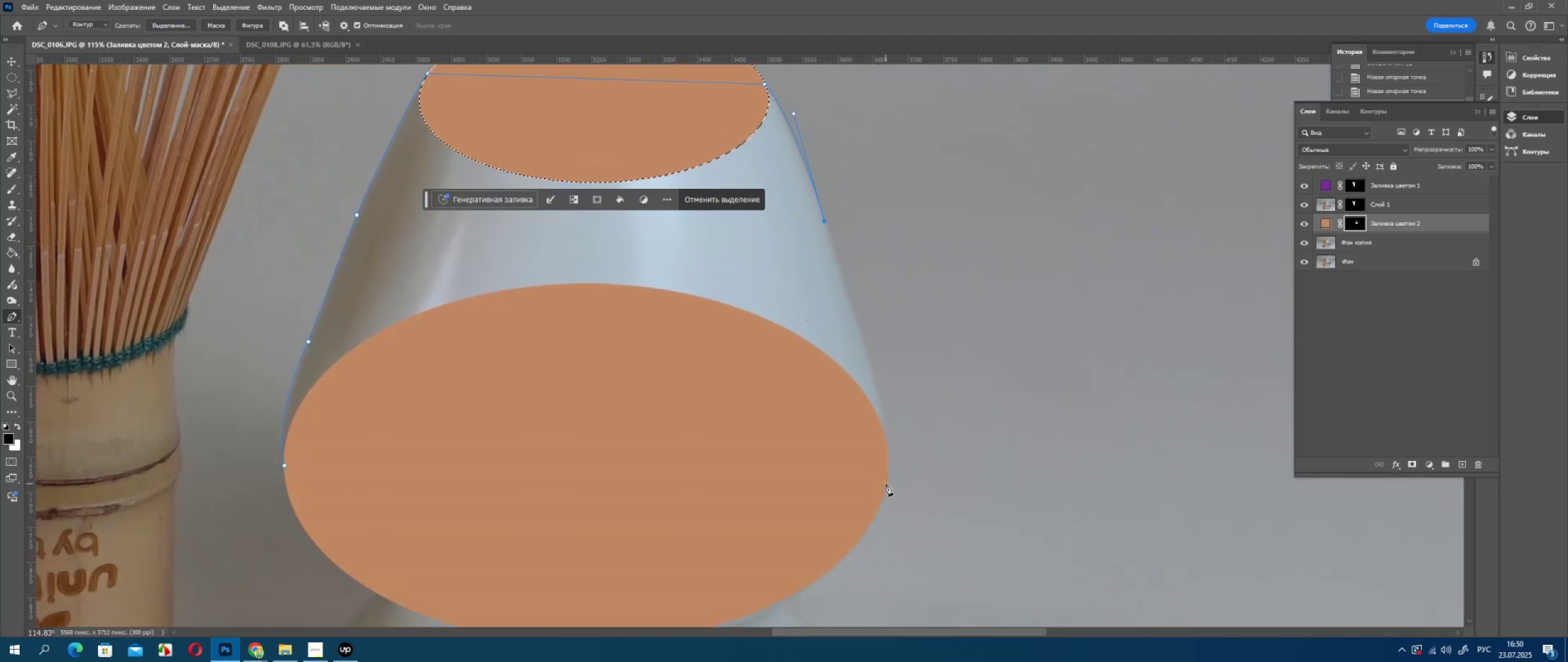 
left_click_drag(start_coordinate=[886, 484], to_coordinate=[869, 547])
 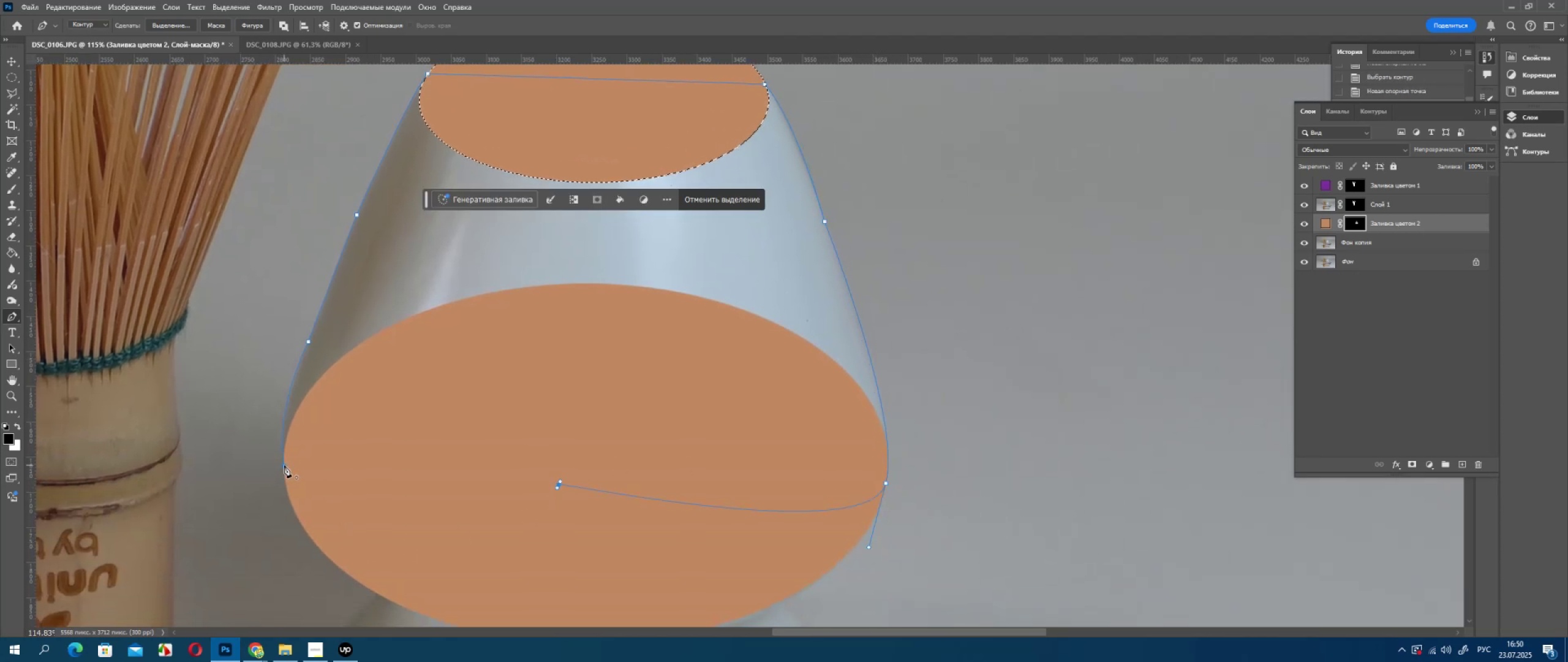 
left_click([285, 465])
 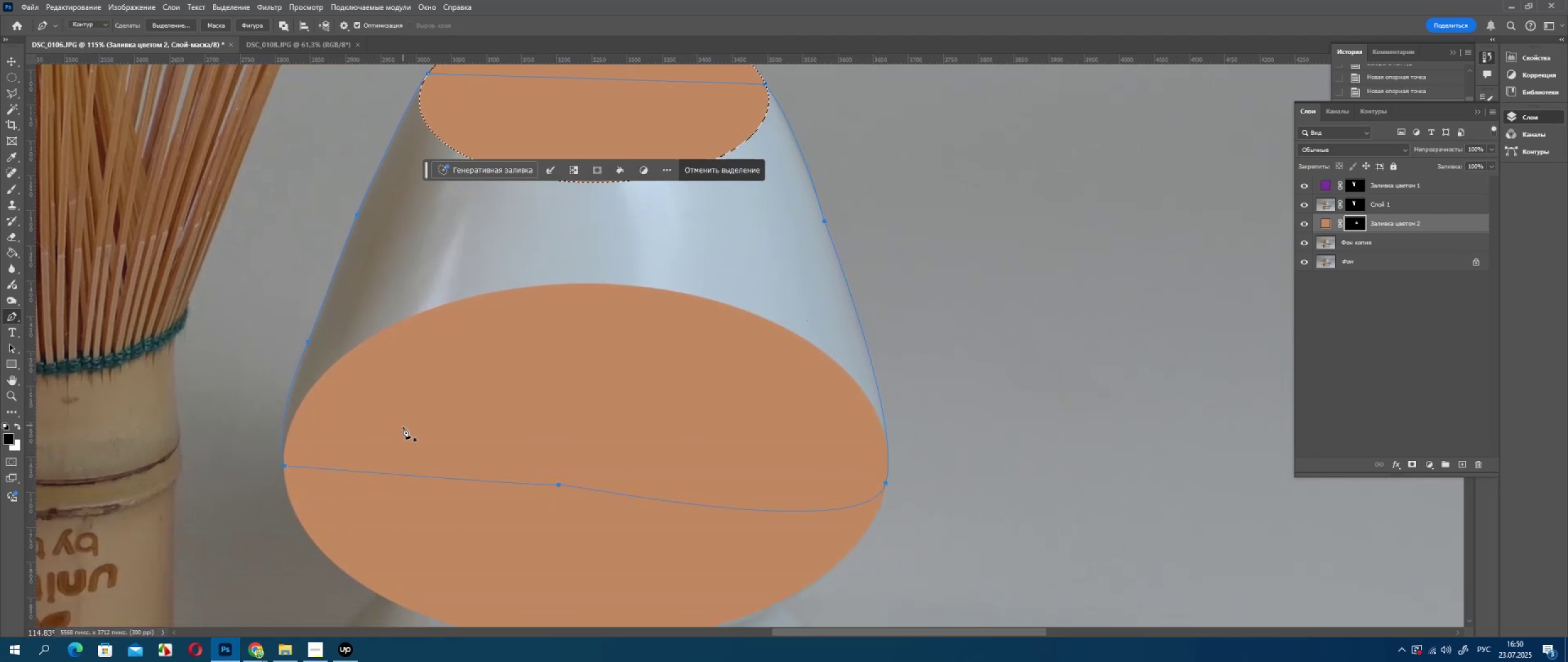 
scroll: coordinate [402, 433], scroll_direction: down, amount: 15.0
 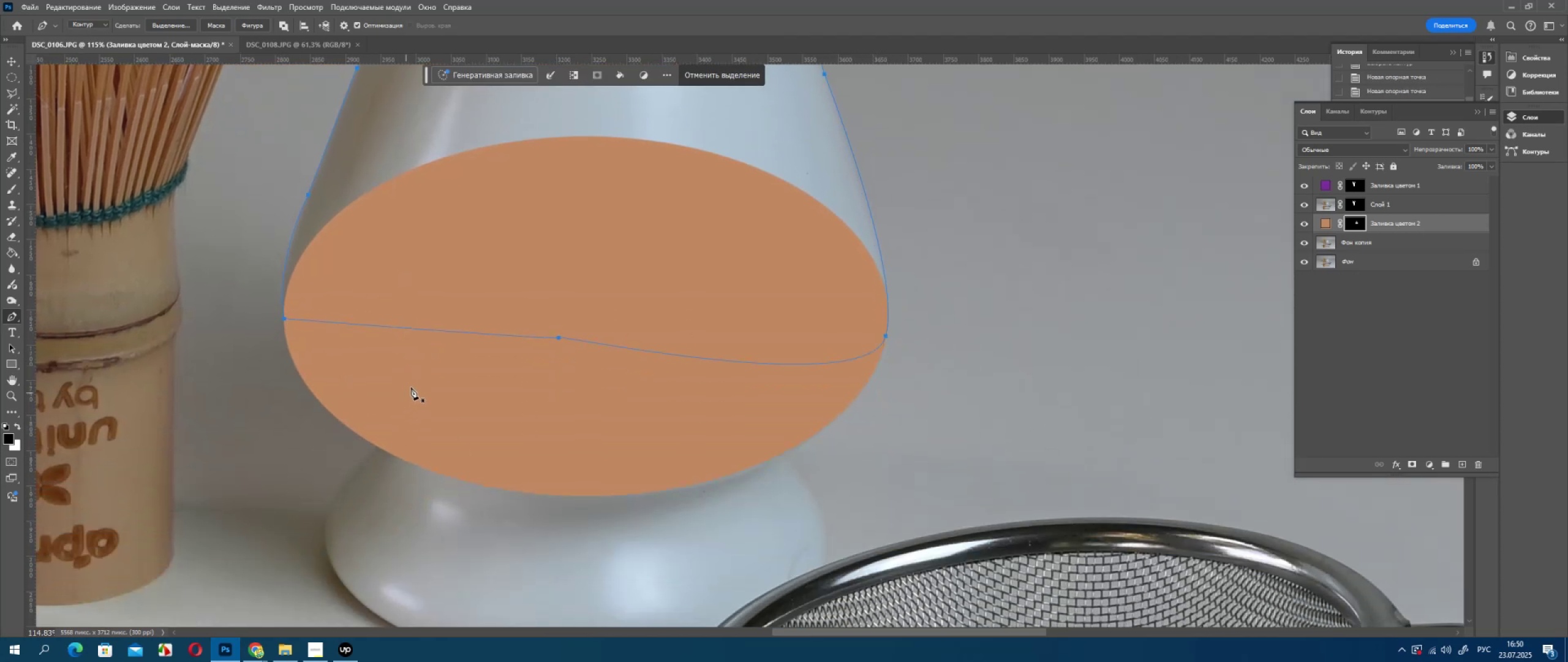 
key(Control+ControlLeft)
 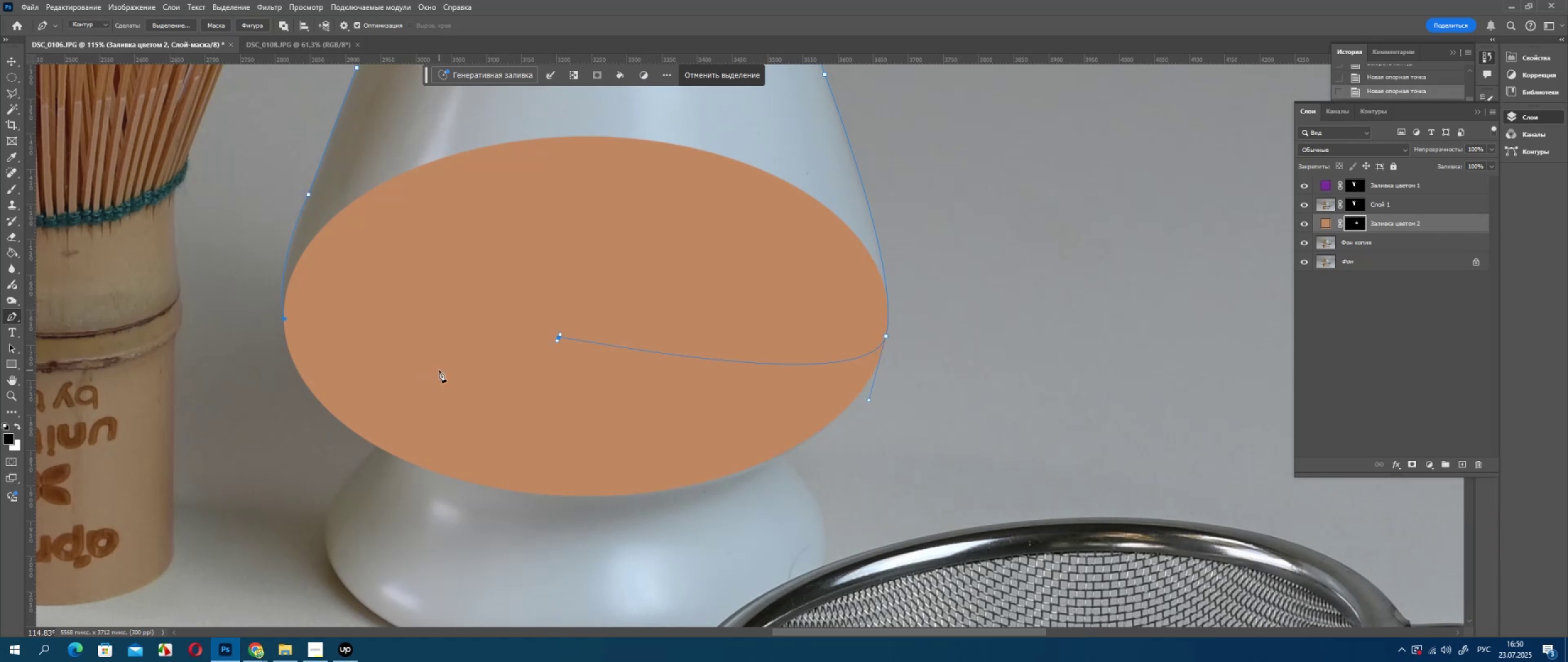 
key(Control+Z)
 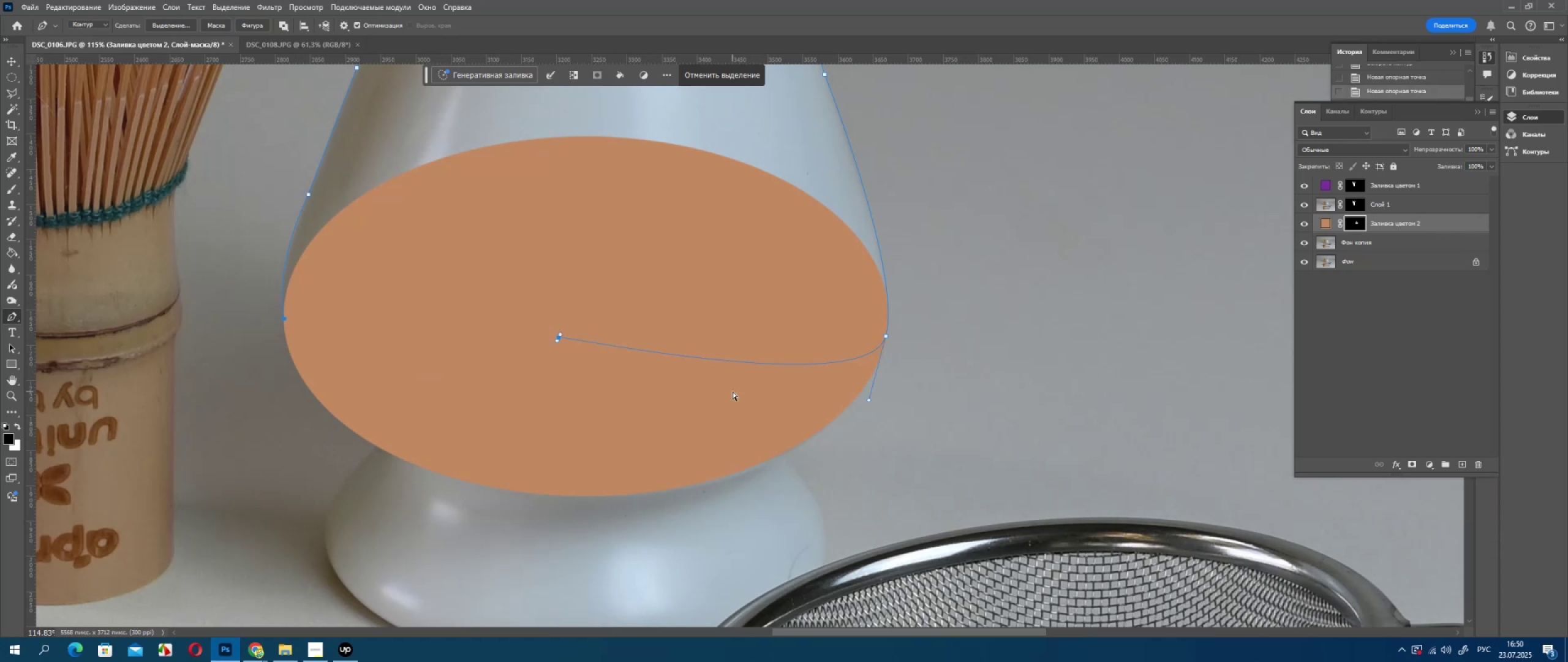 
key(Control+ControlLeft)
 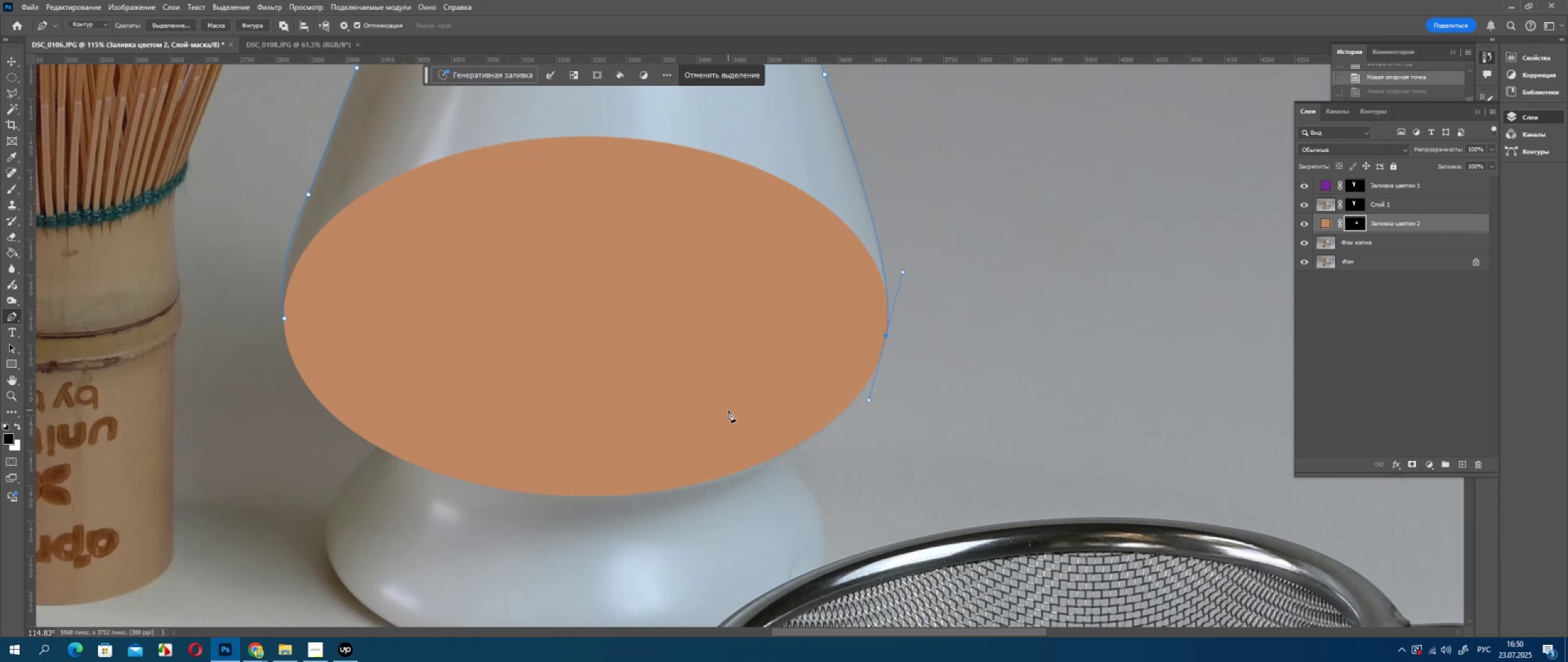 
key(Control+Z)
 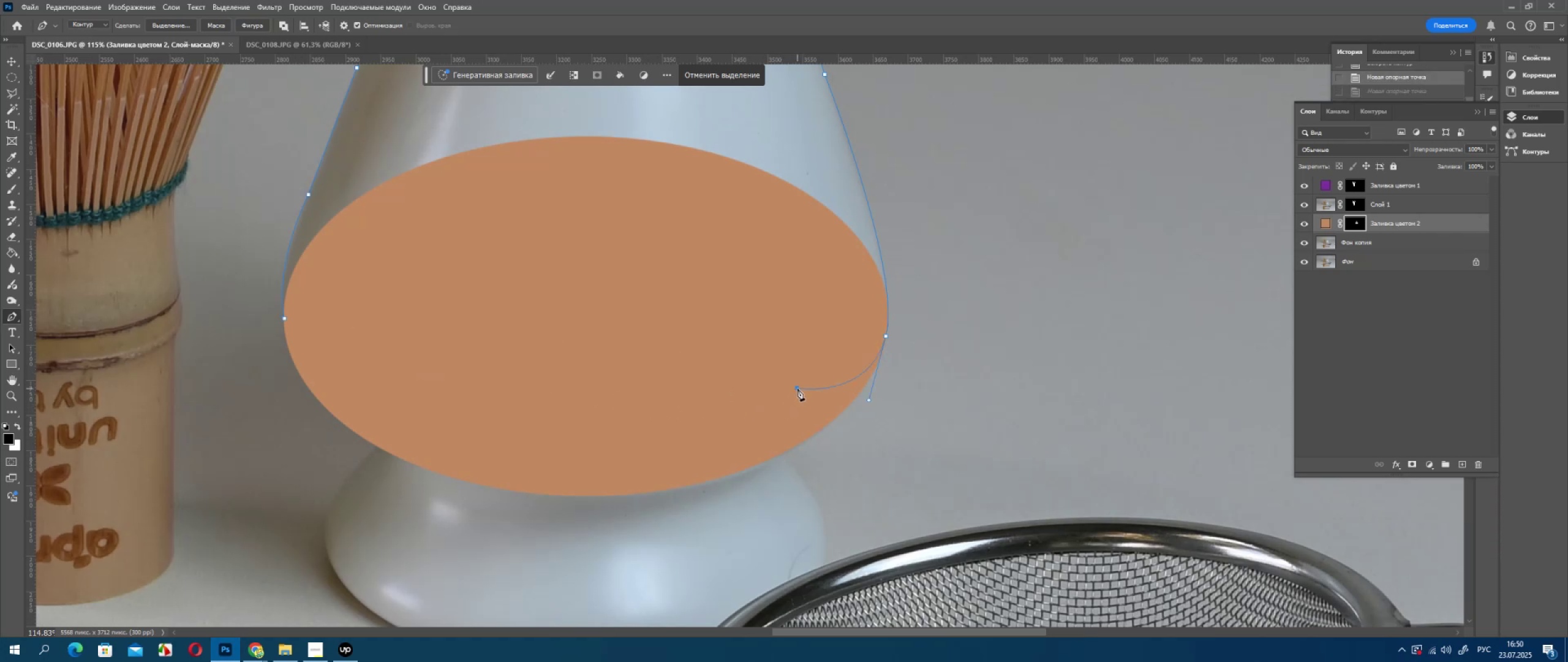 
left_click([797, 389])
 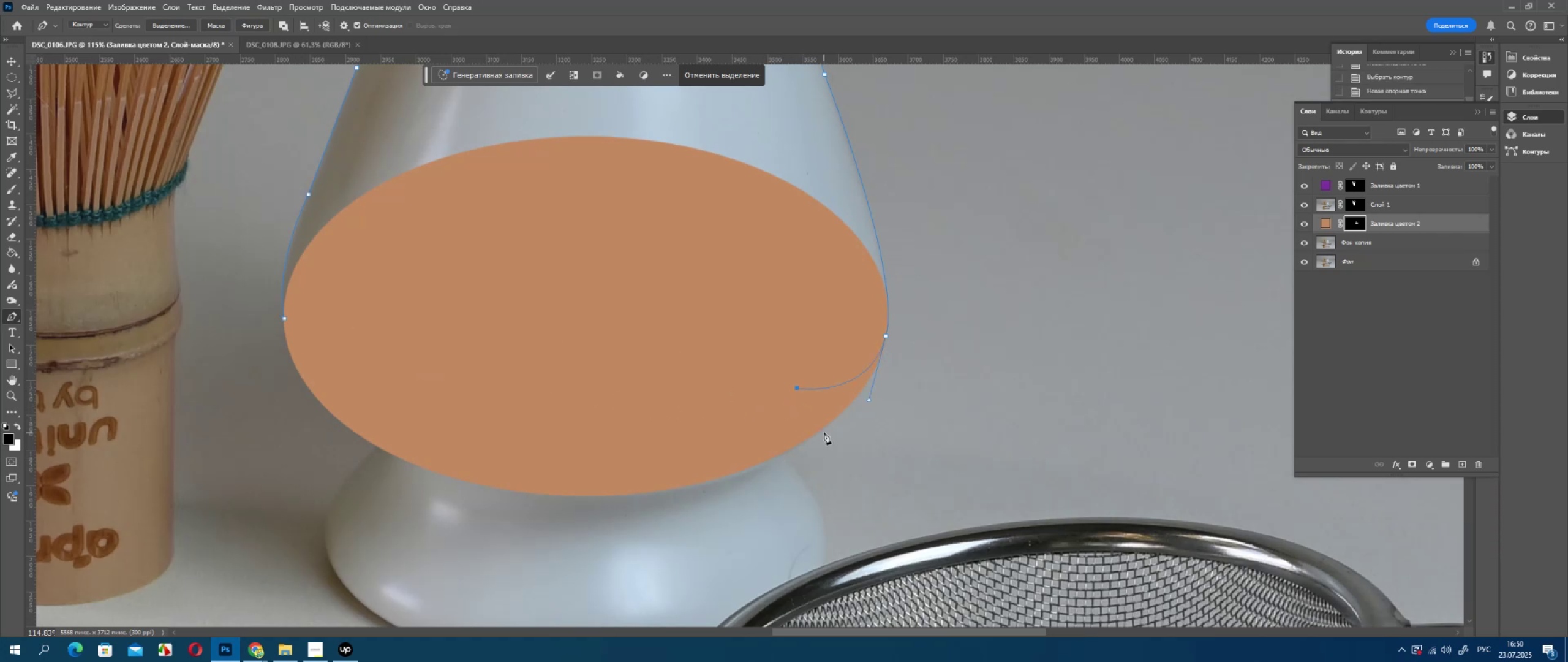 
hold_key(key=AltLeft, duration=0.51)
scroll: coordinate [813, 446], scroll_direction: up, amount: 8.0
 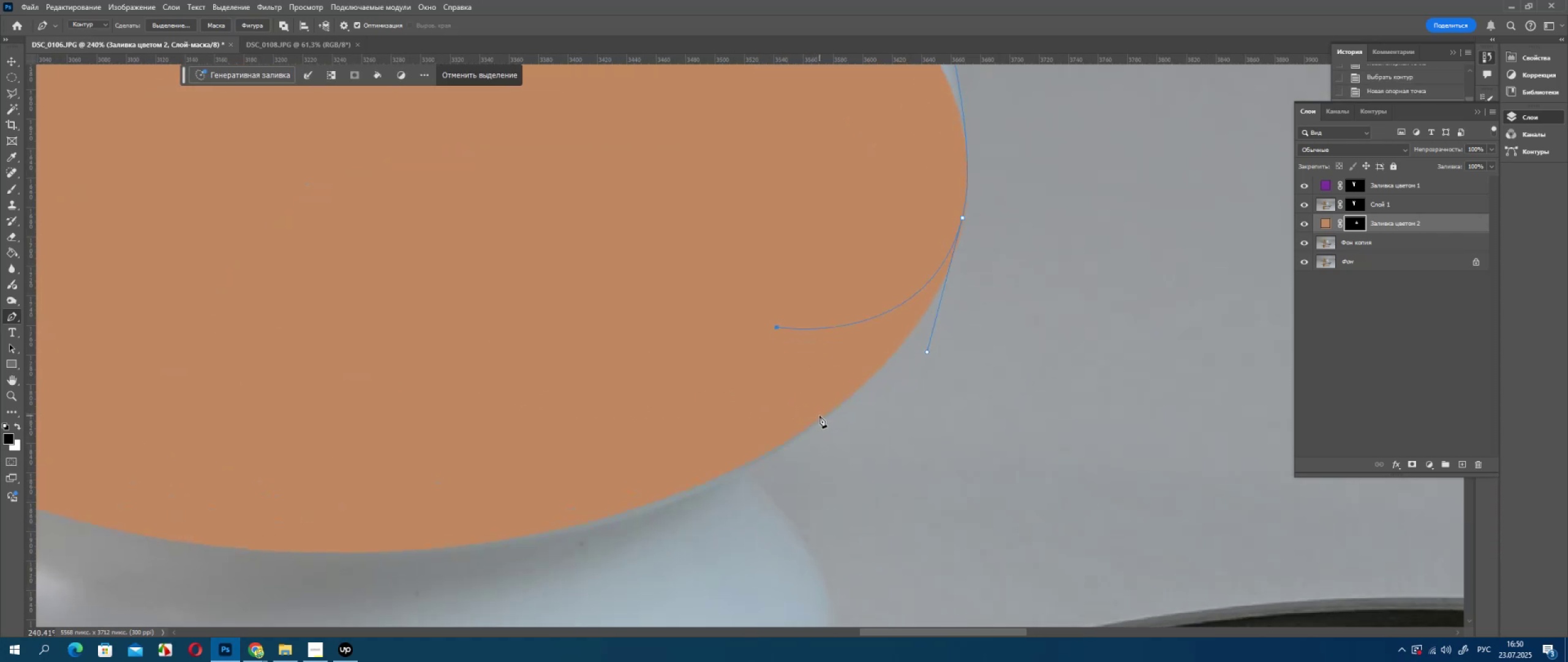 
left_click([820, 416])
 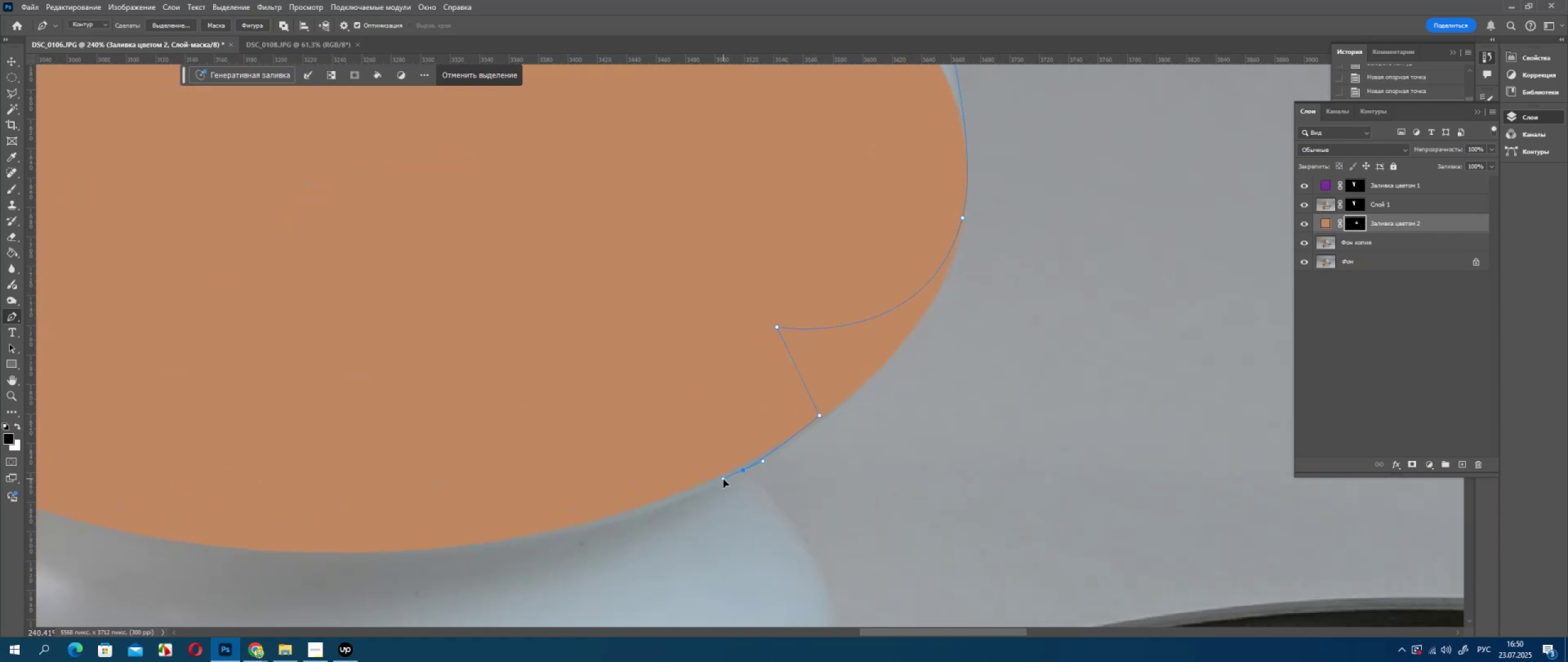 
hold_key(key=AltLeft, duration=0.59)
left_click([745, 471])
 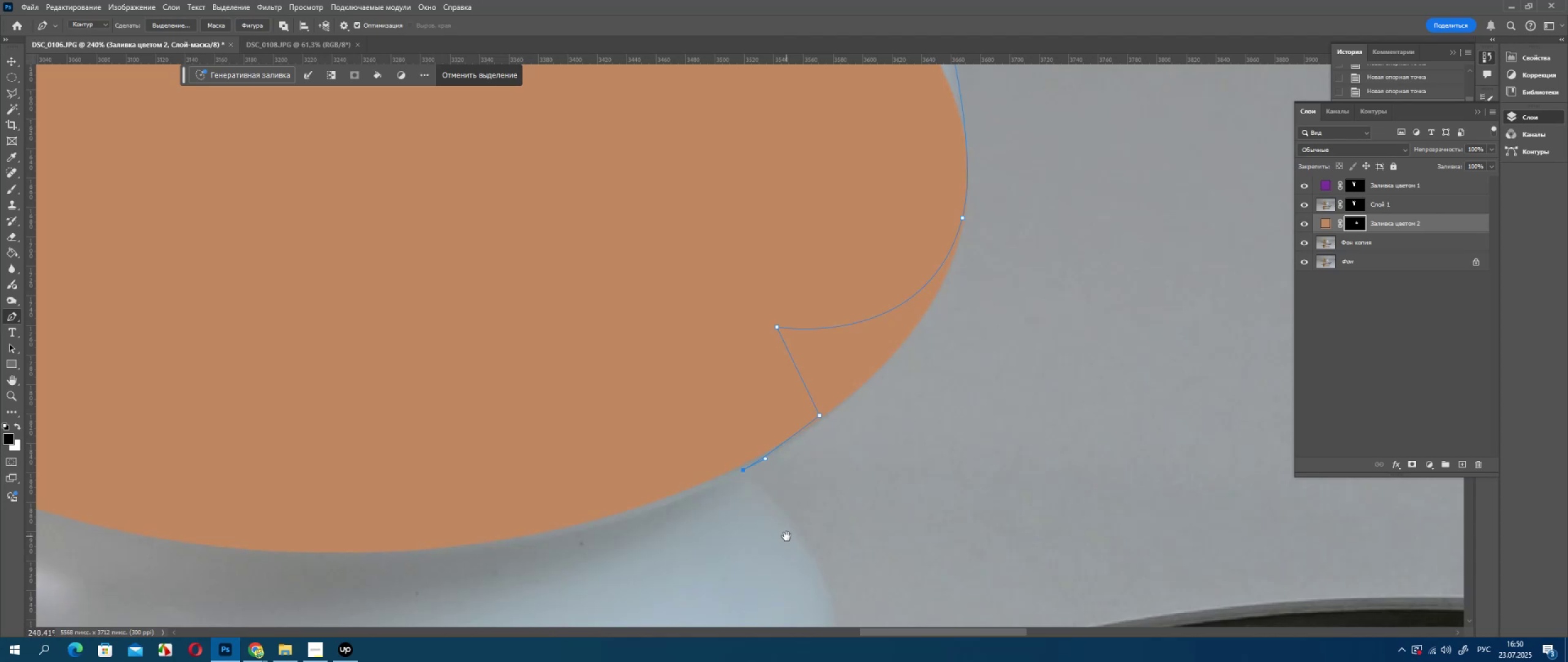 
hold_key(key=Space, duration=0.64)
 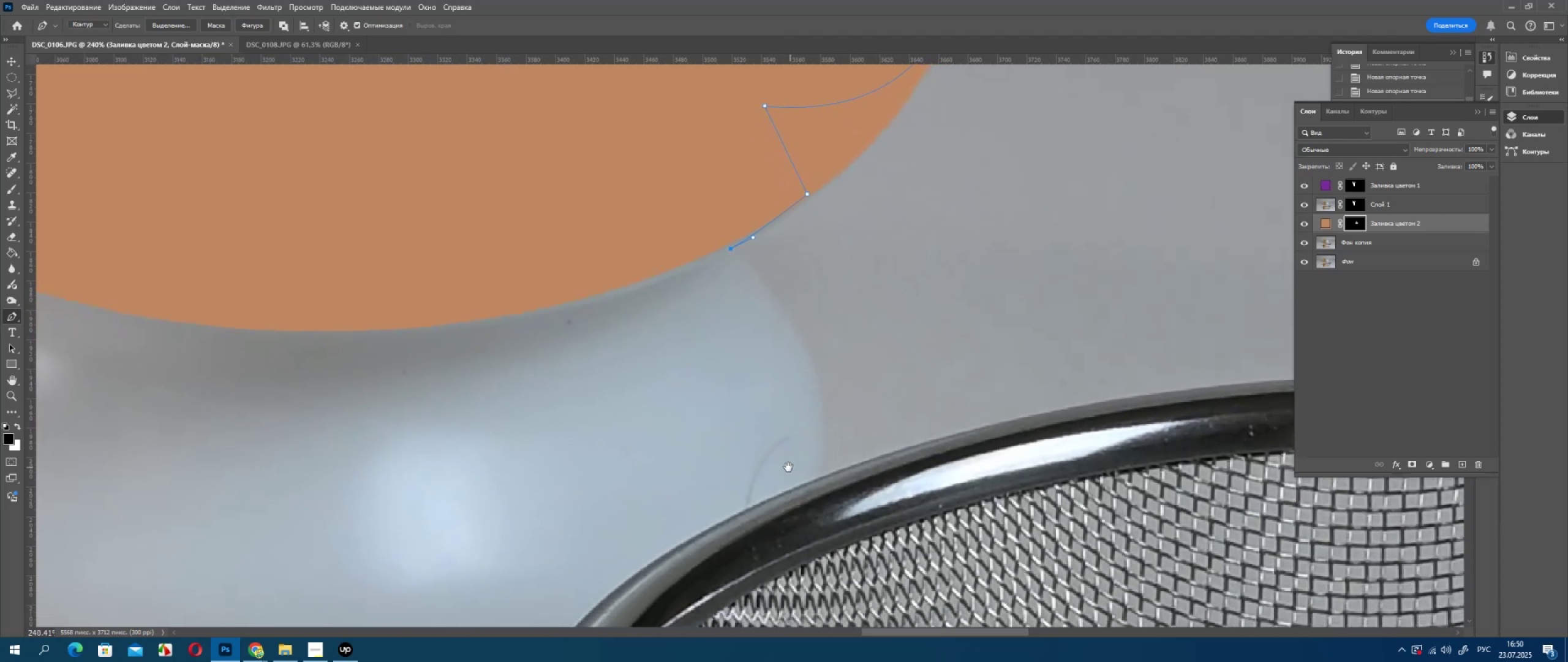 
key(Alt+AltLeft)
 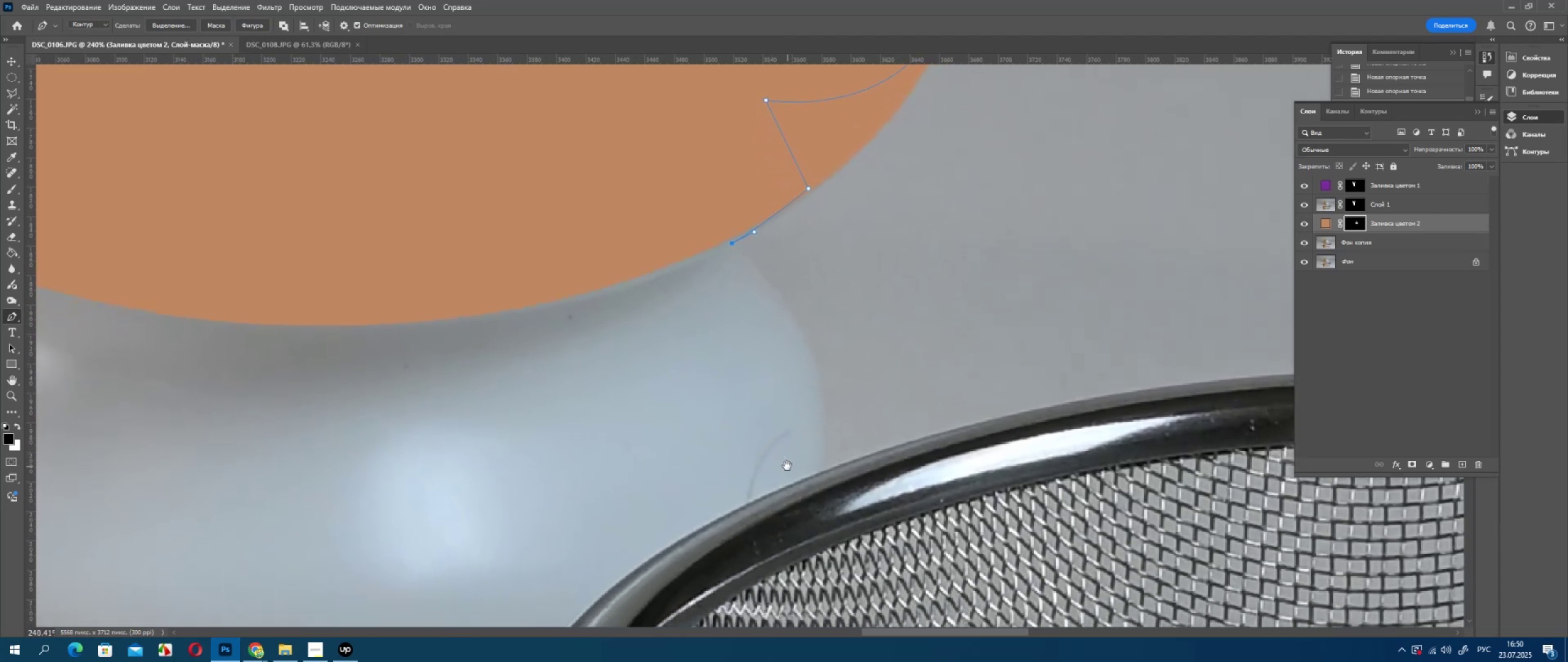 
scroll: coordinate [790, 468], scroll_direction: down, amount: 4.0
 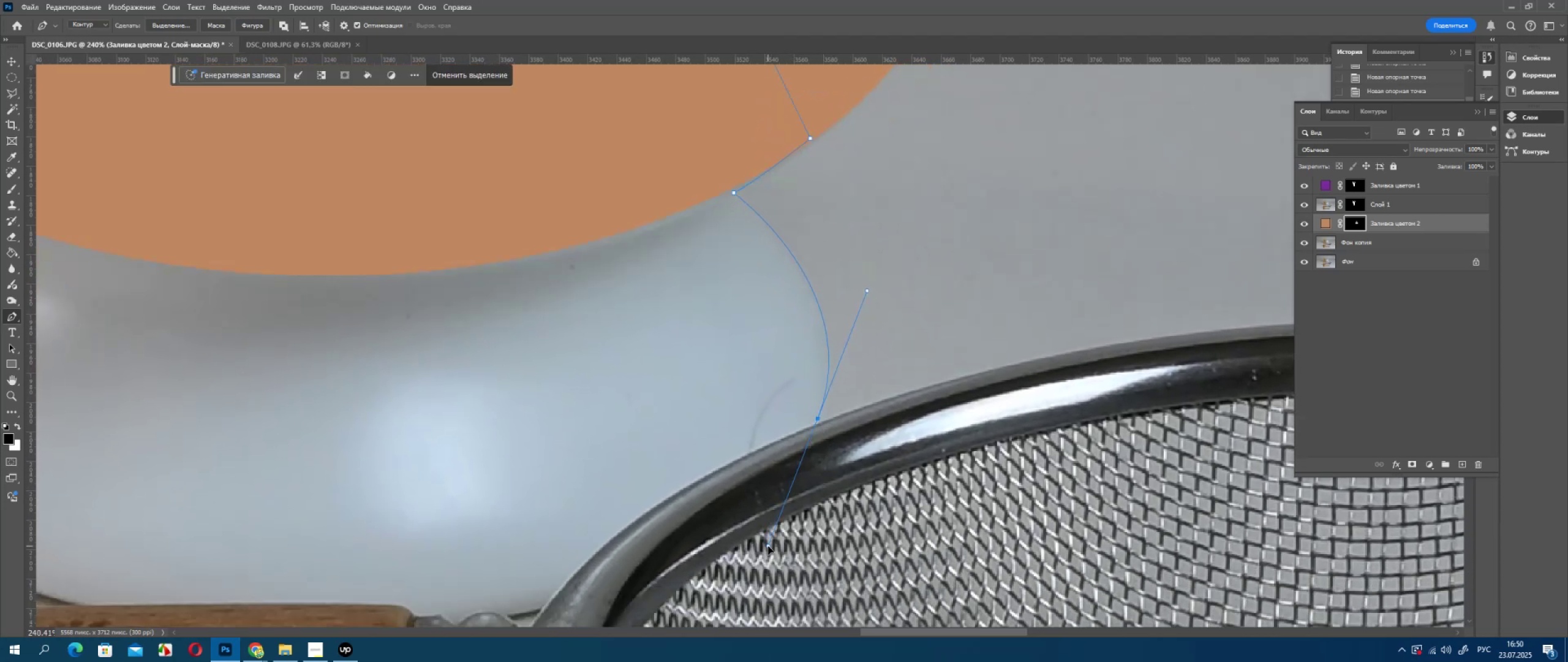 
hold_key(key=AltLeft, duration=0.61)
 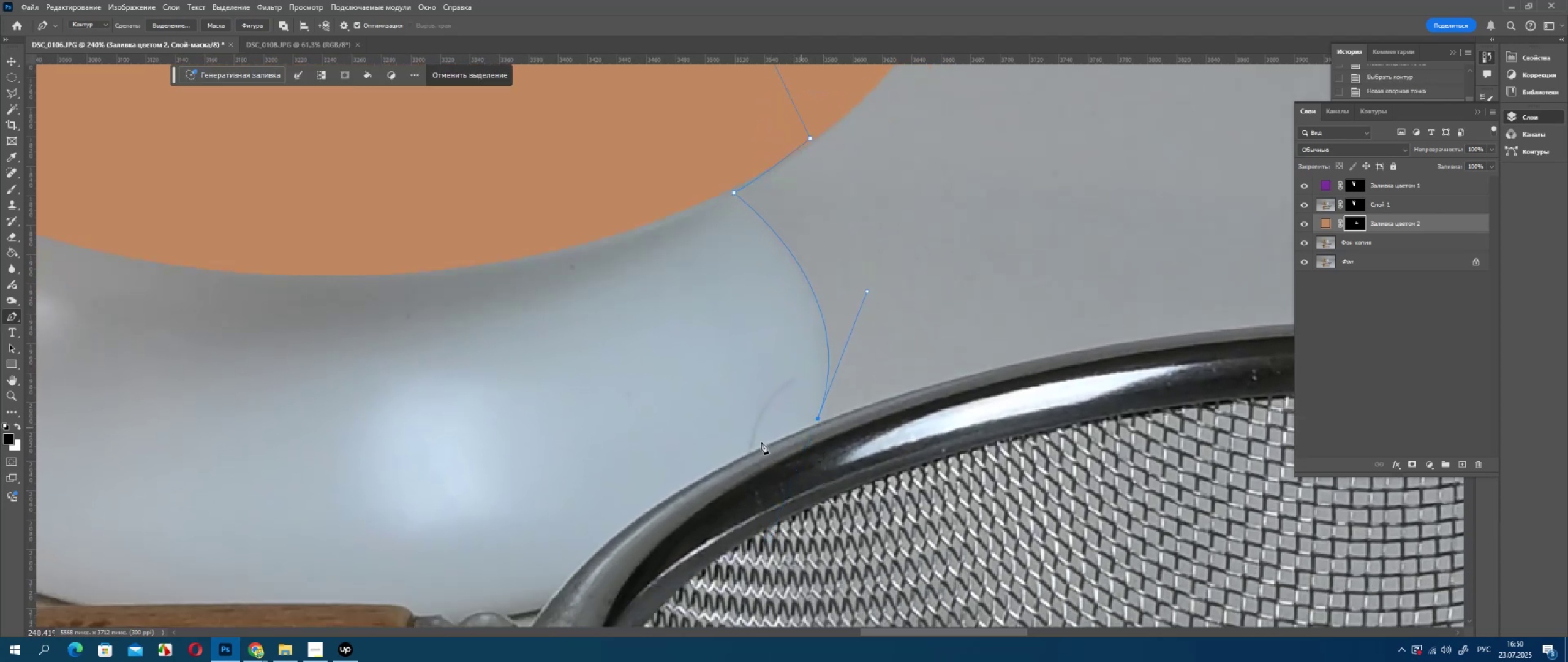 
hold_key(key=Space, duration=0.57)
 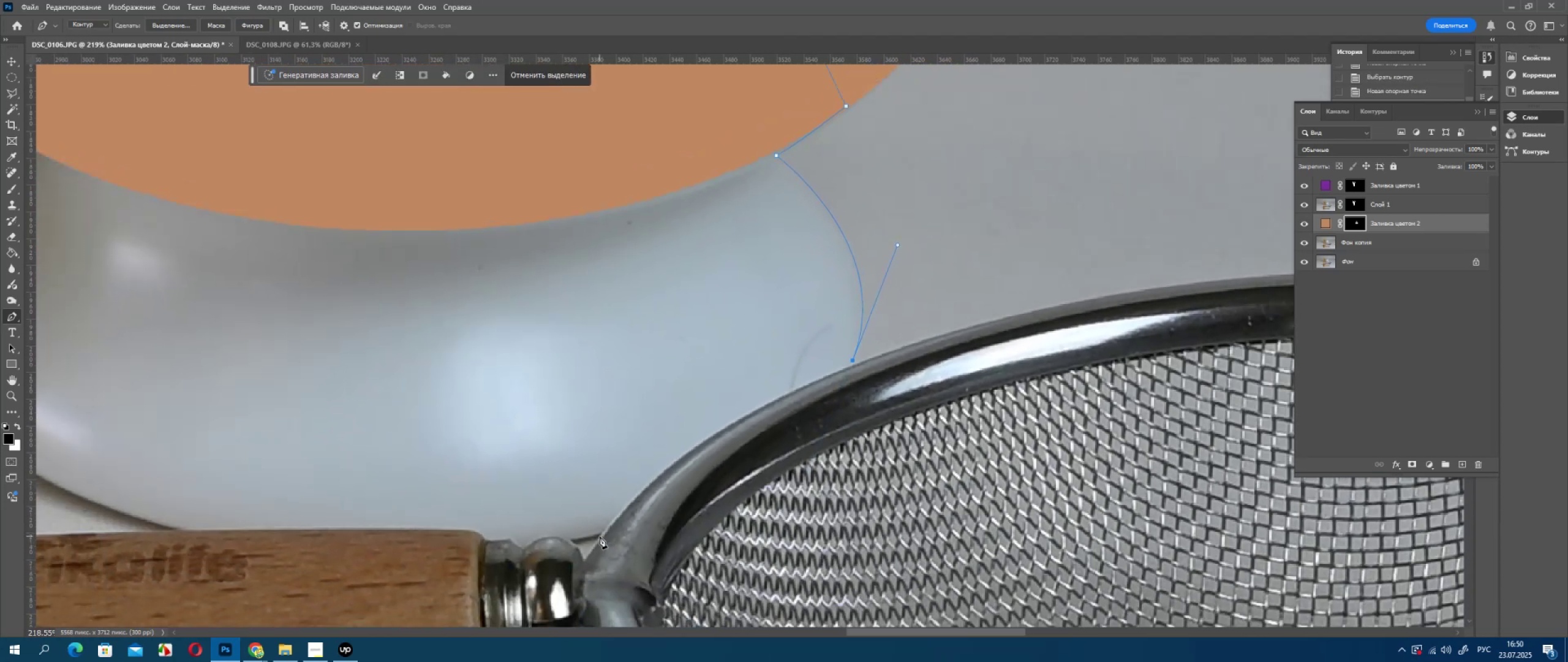 
key(Alt+AltLeft)
 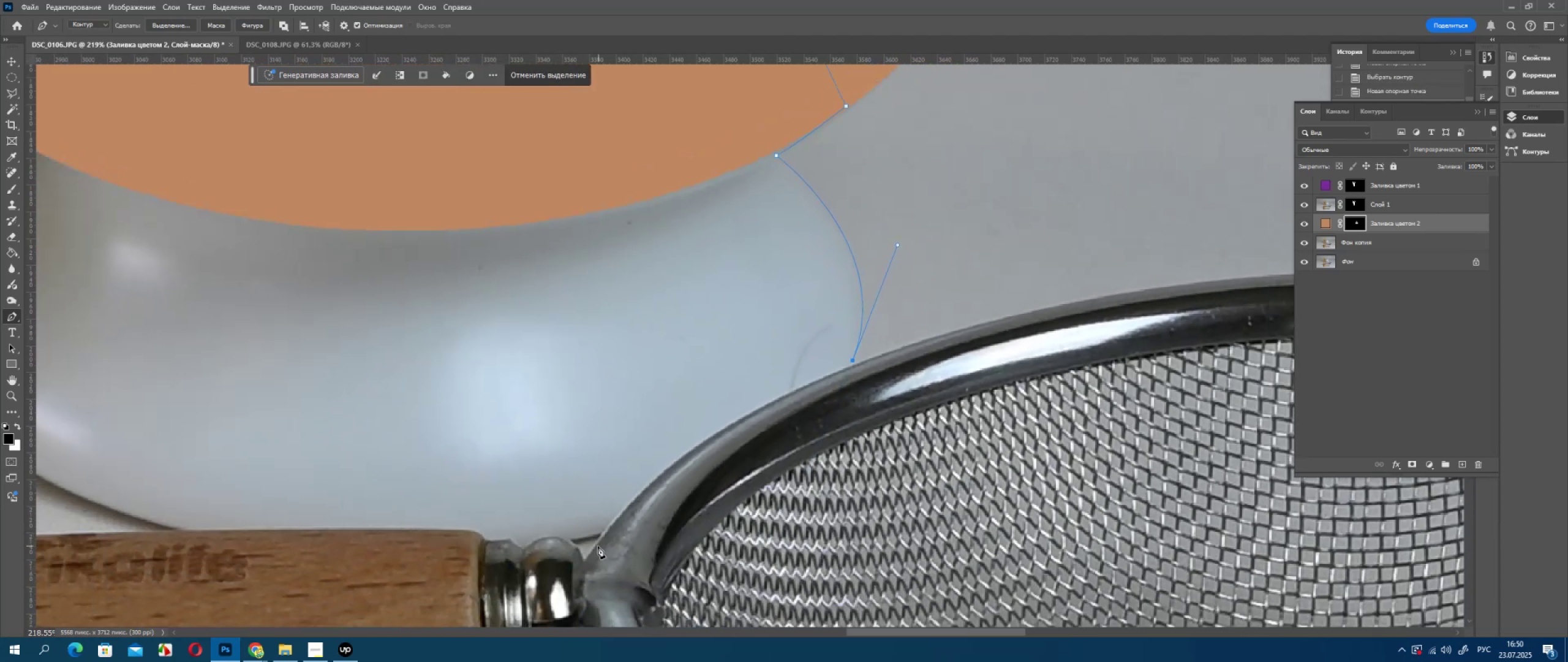 
scroll: coordinate [625, 535], scroll_direction: down, amount: 1.0
 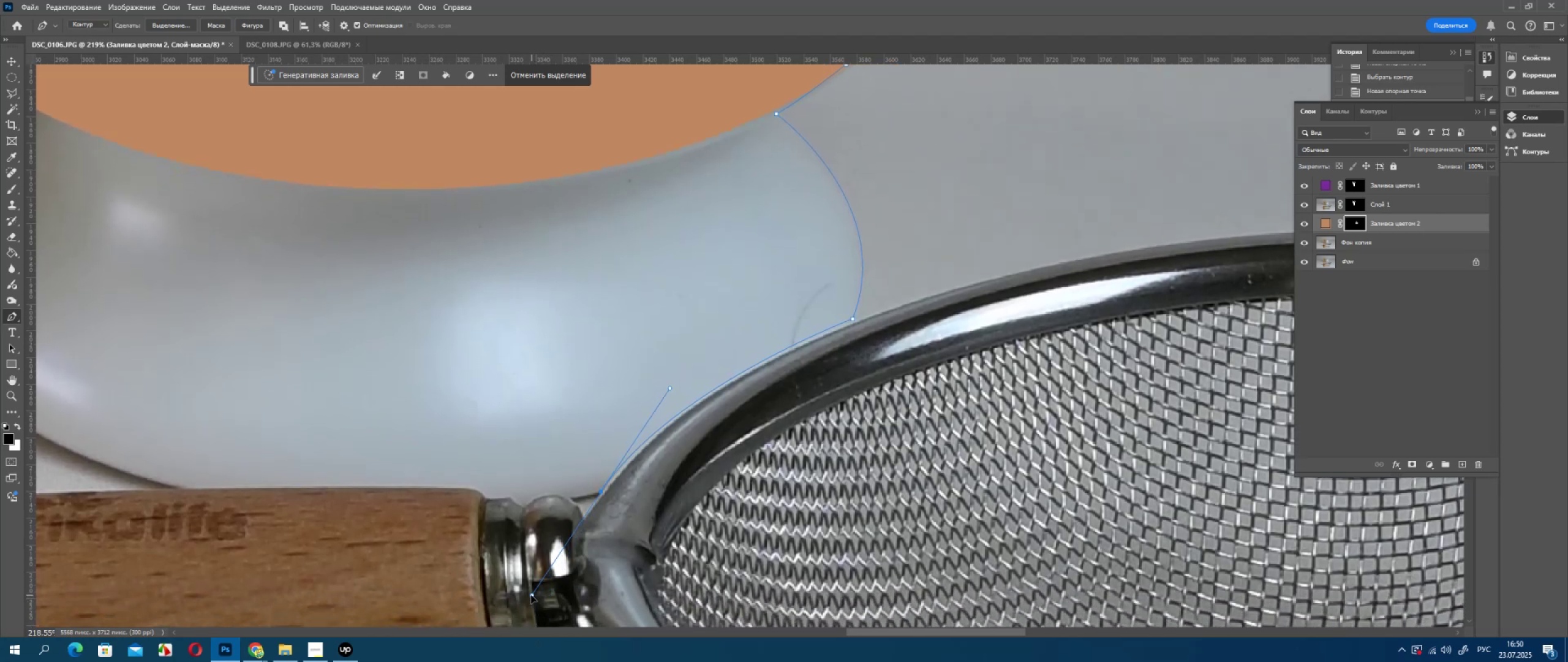 
wait(7.64)
 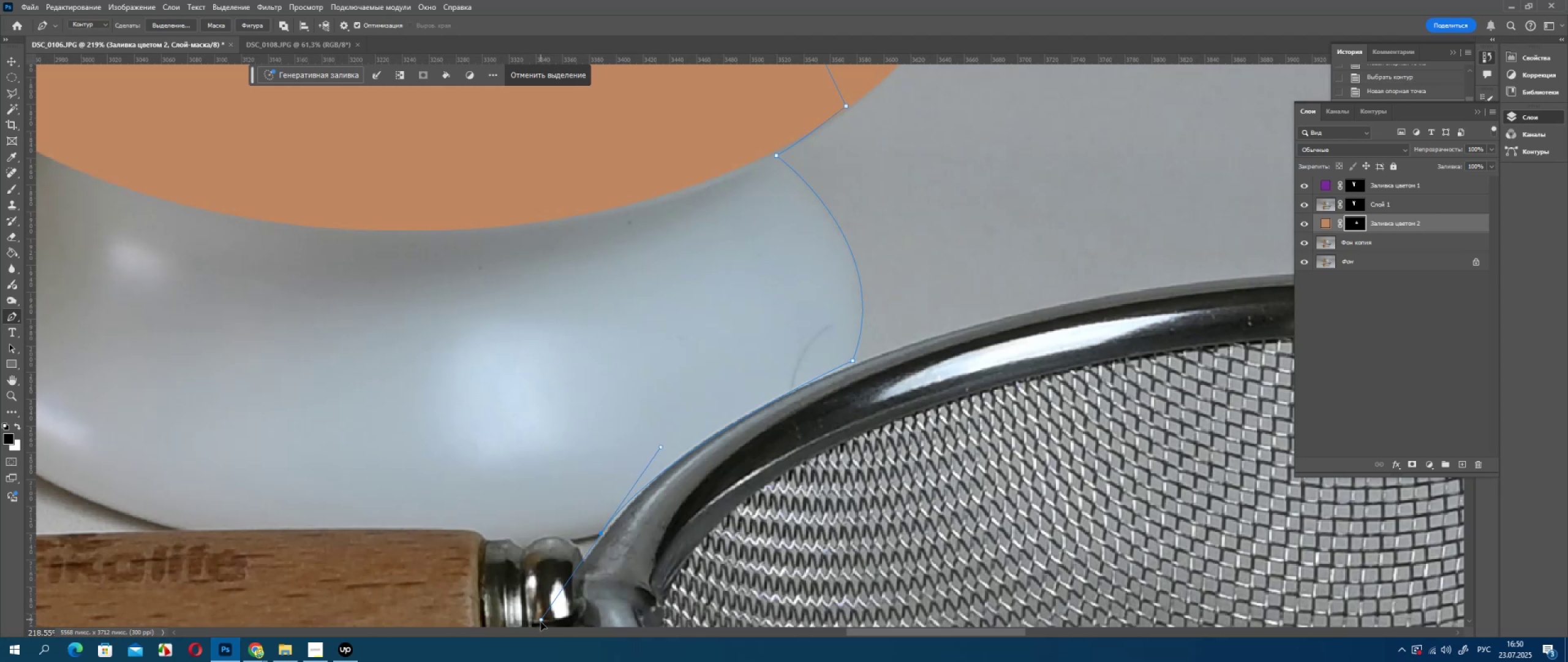 
hold_key(key=AltLeft, duration=1.28)
left_click([600, 496])
 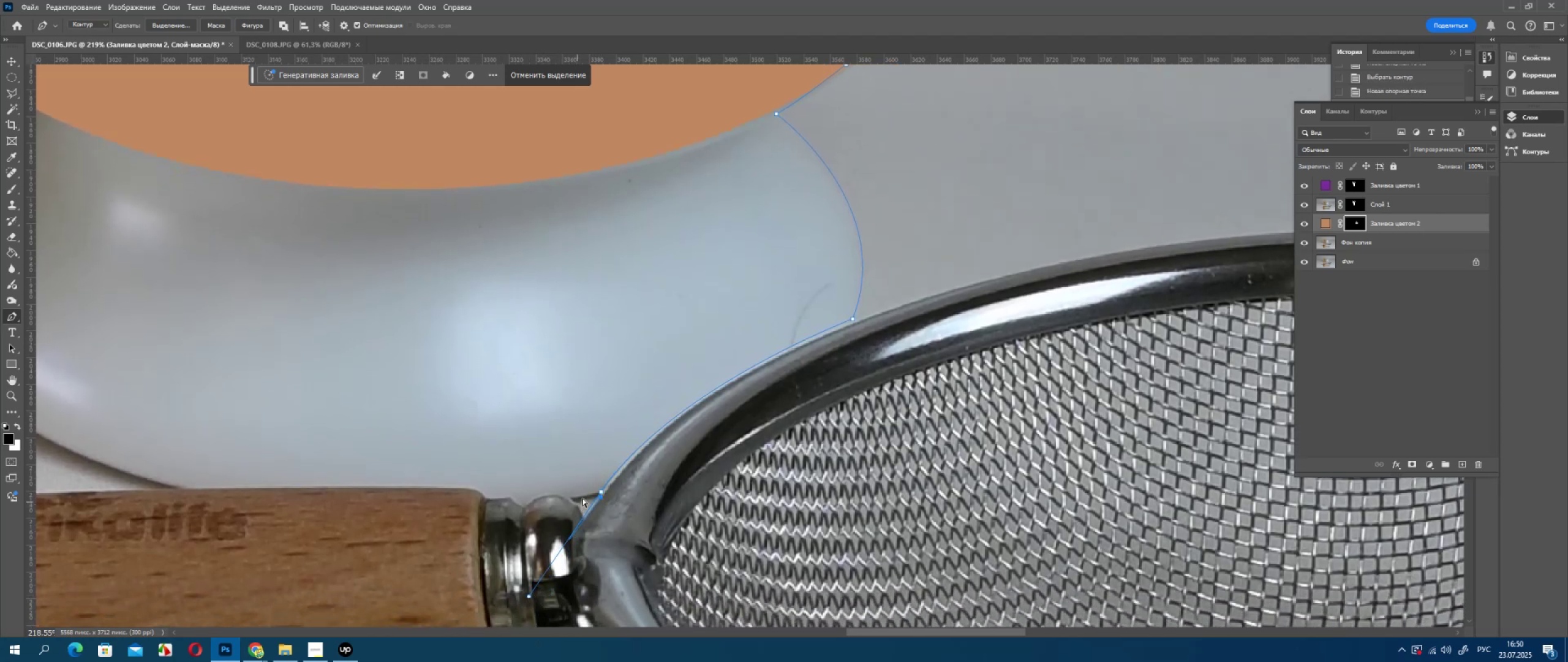 
key(Control+ControlLeft)
 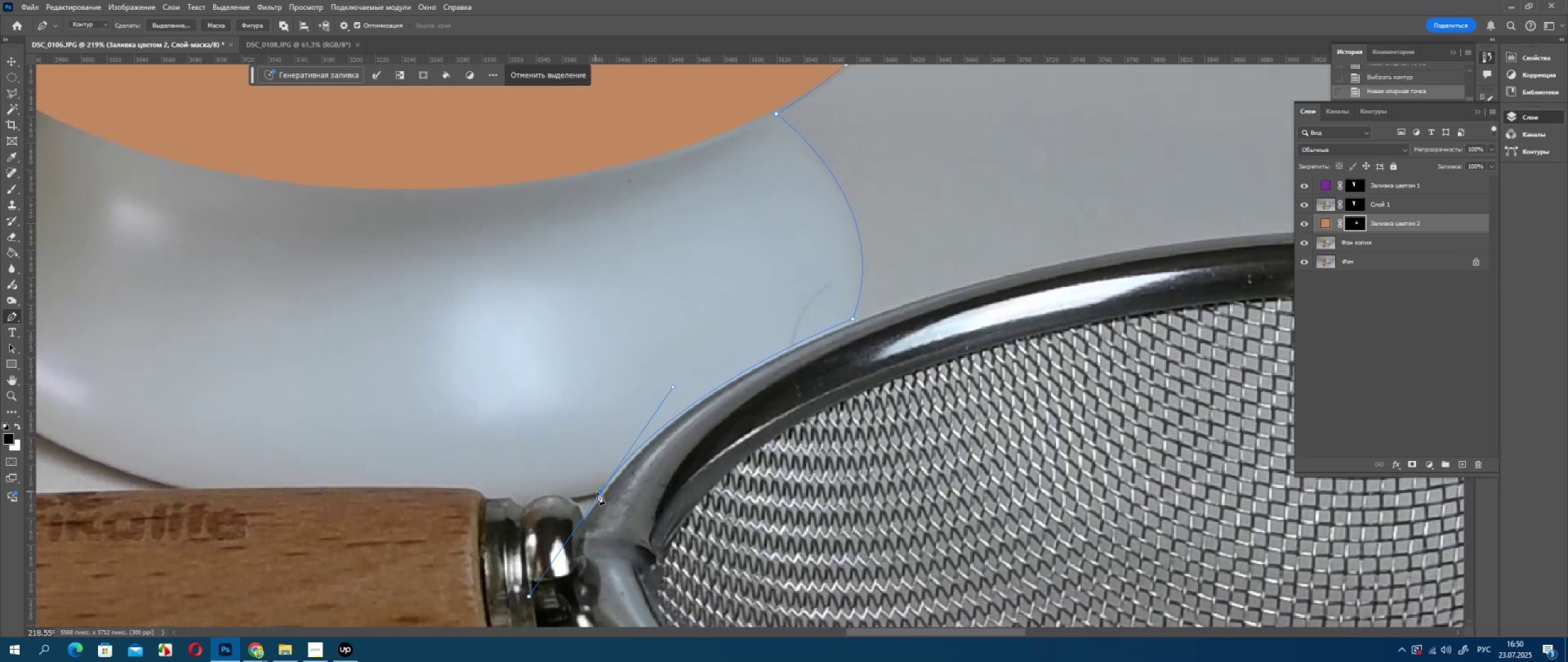 
key(Control+Z)
 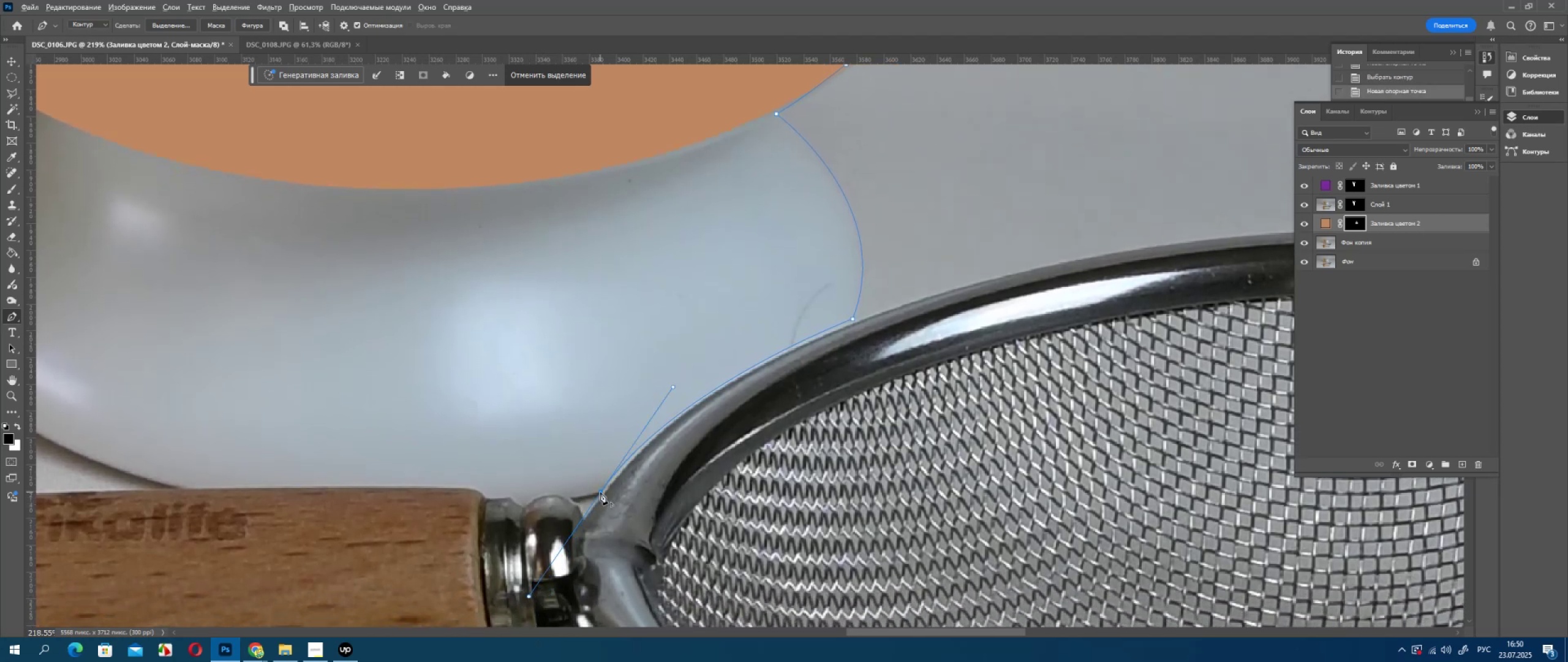 
hold_key(key=AltLeft, duration=0.31)
left_click([600, 492])
 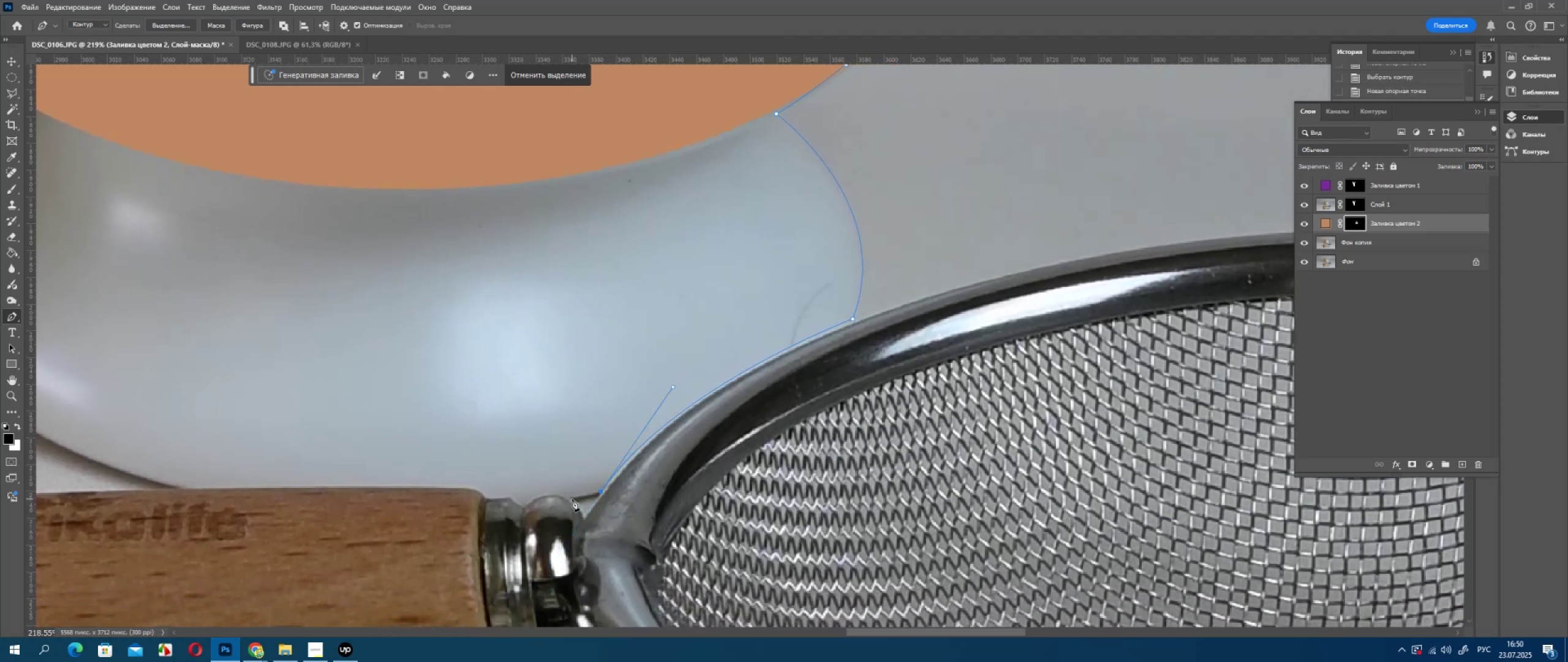 
left_click([572, 499])
 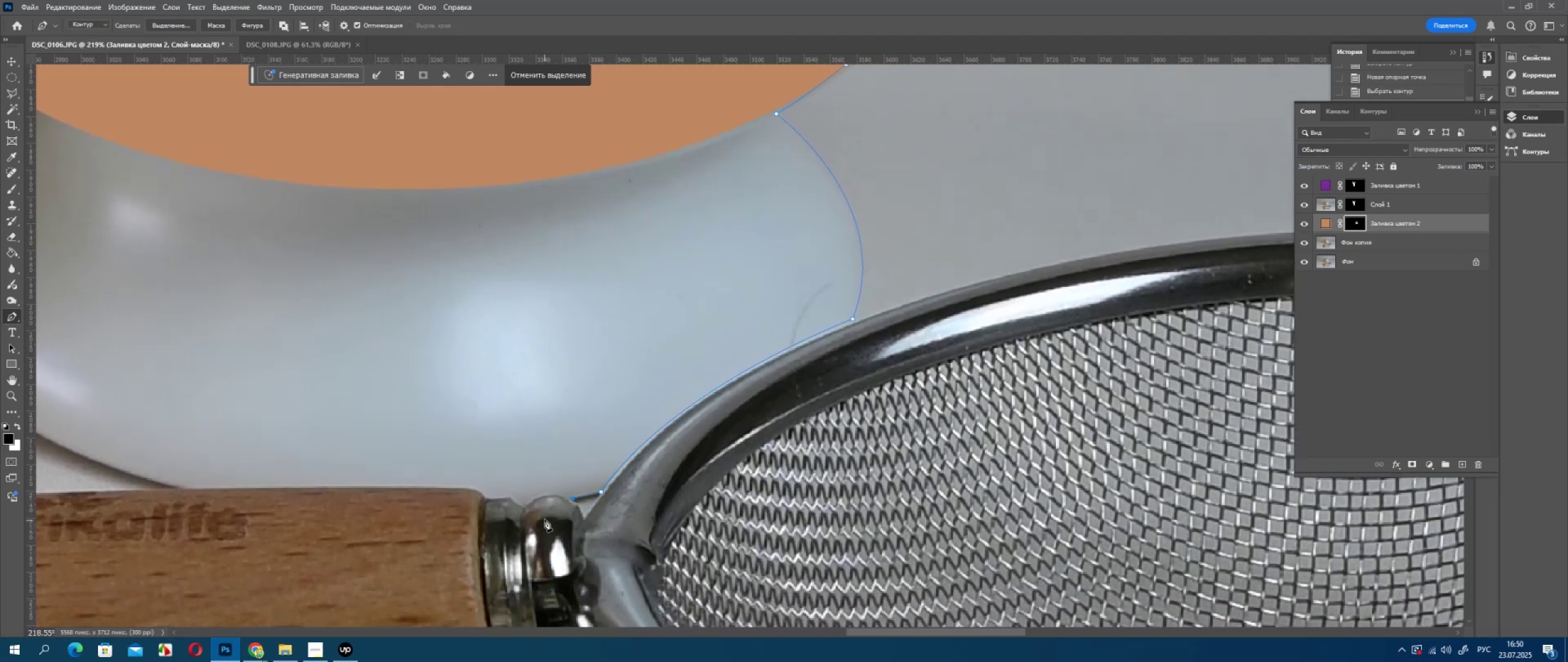 
hold_key(key=Space, duration=0.57)
 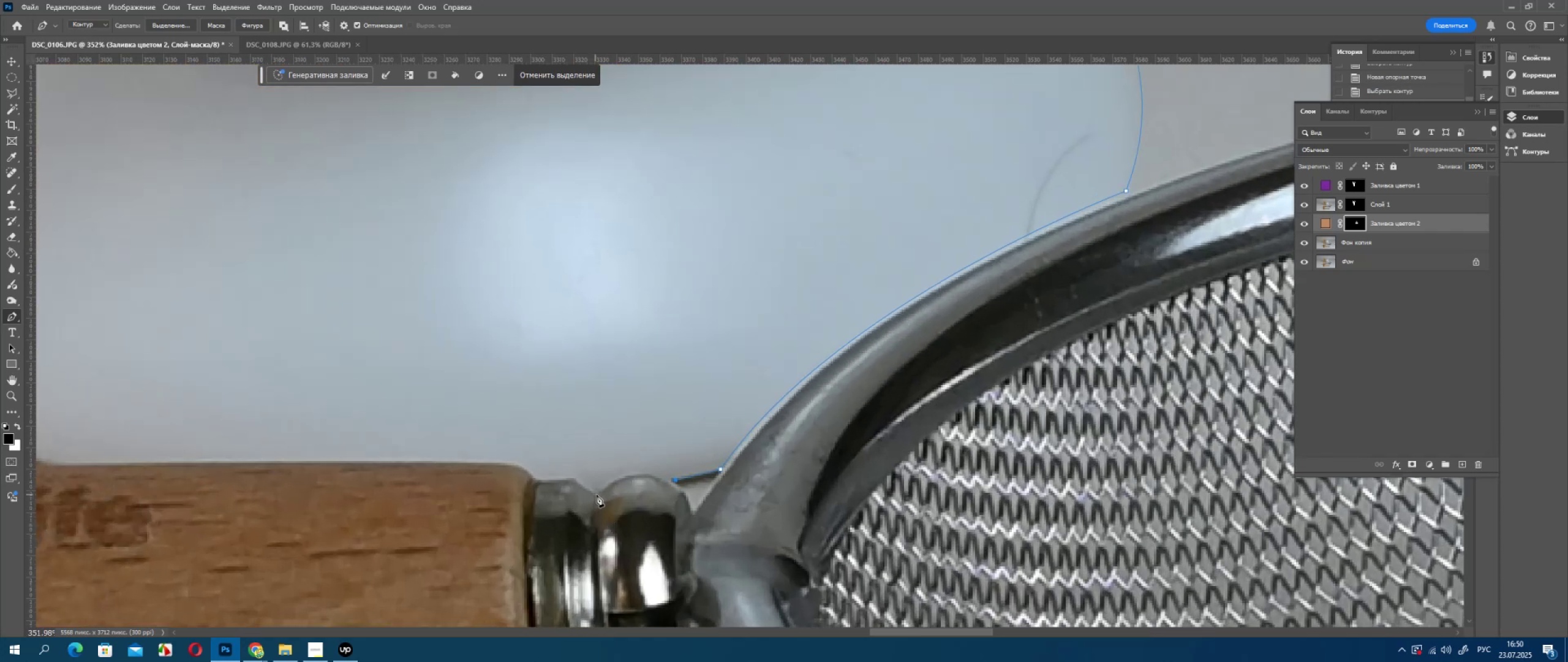 
hold_key(key=AltLeft, duration=0.37)
scroll: coordinate [611, 519], scroll_direction: up, amount: 5.0
 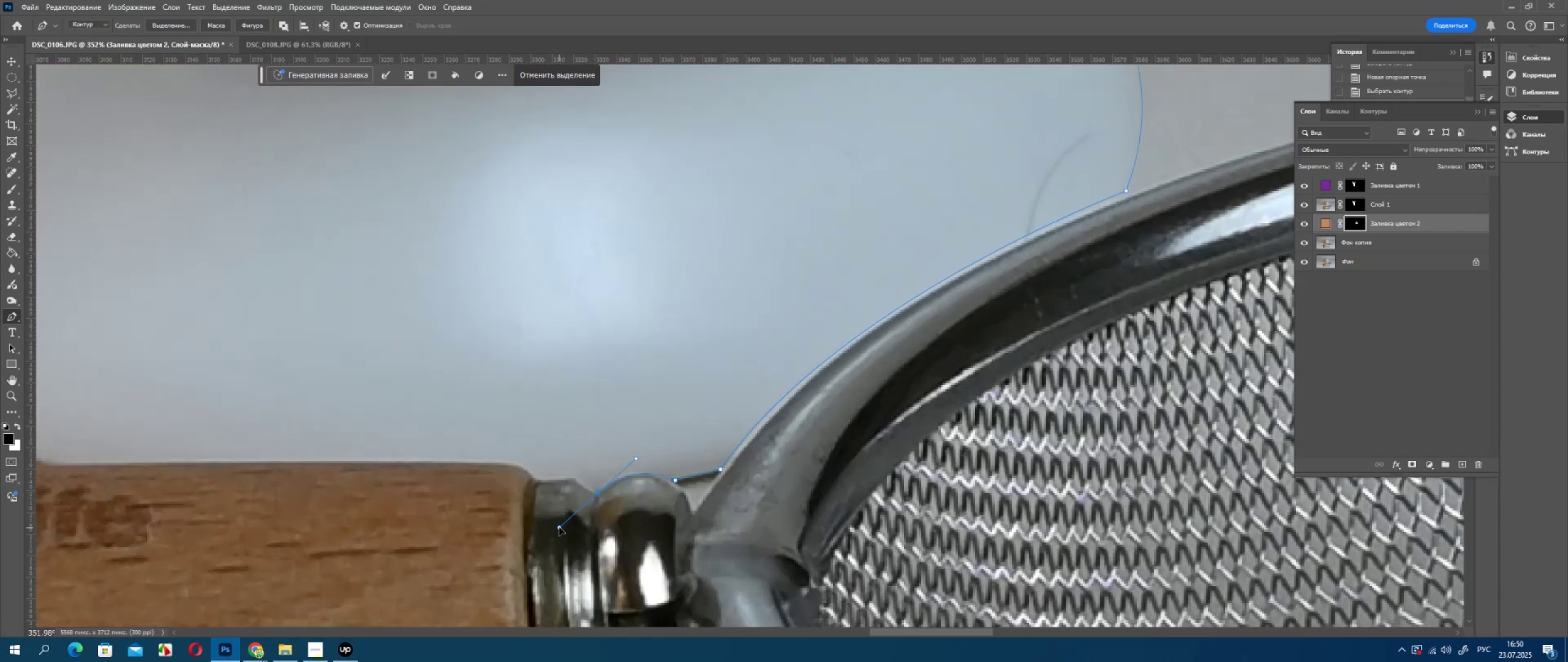 
hold_key(key=AltLeft, duration=1.11)
left_click([597, 494])
 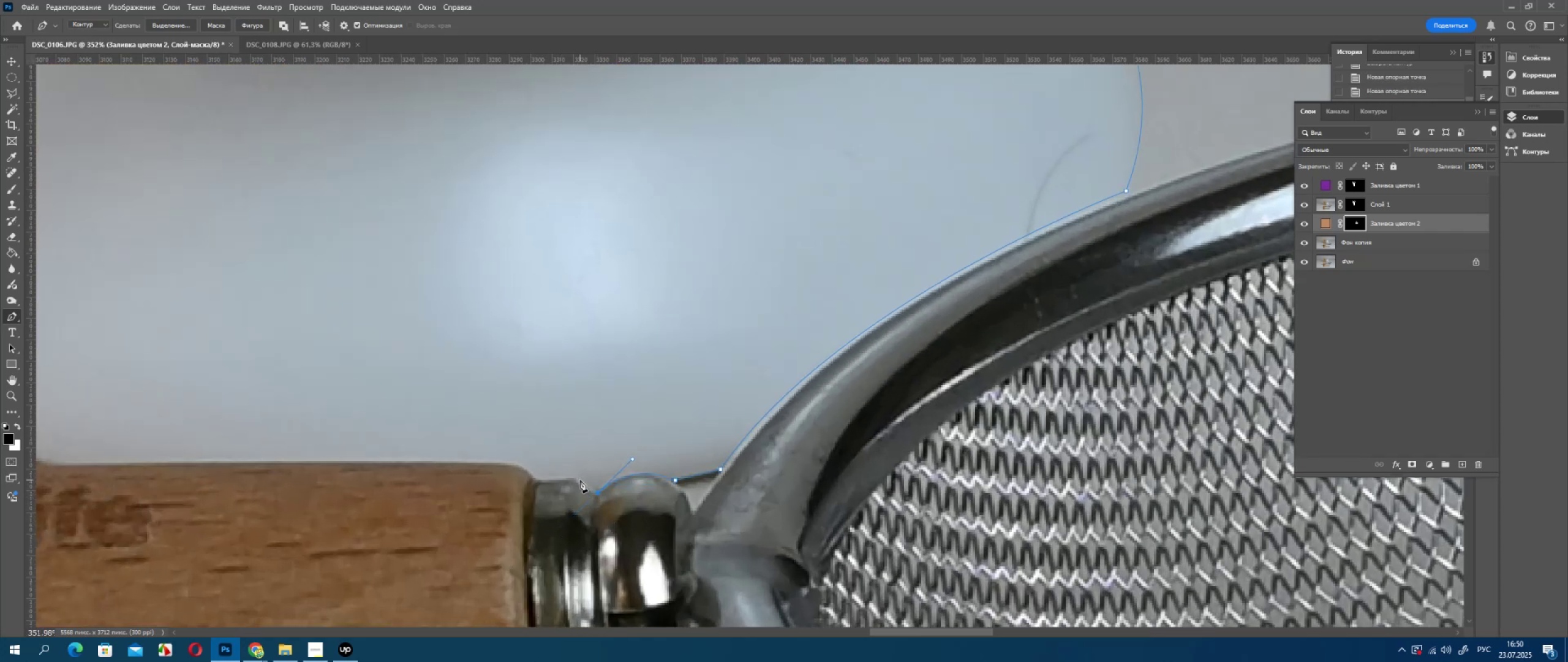 
left_click([580, 480])
 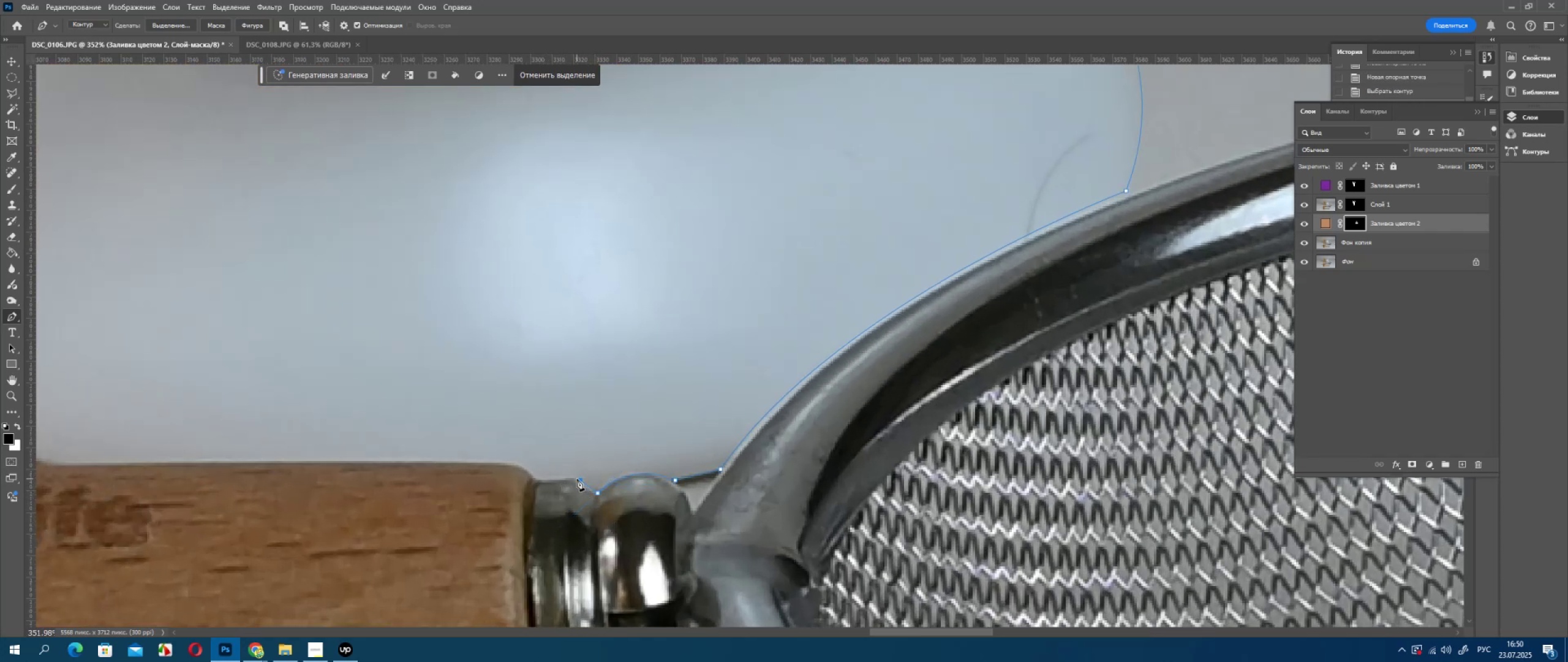 
left_click([576, 479])
 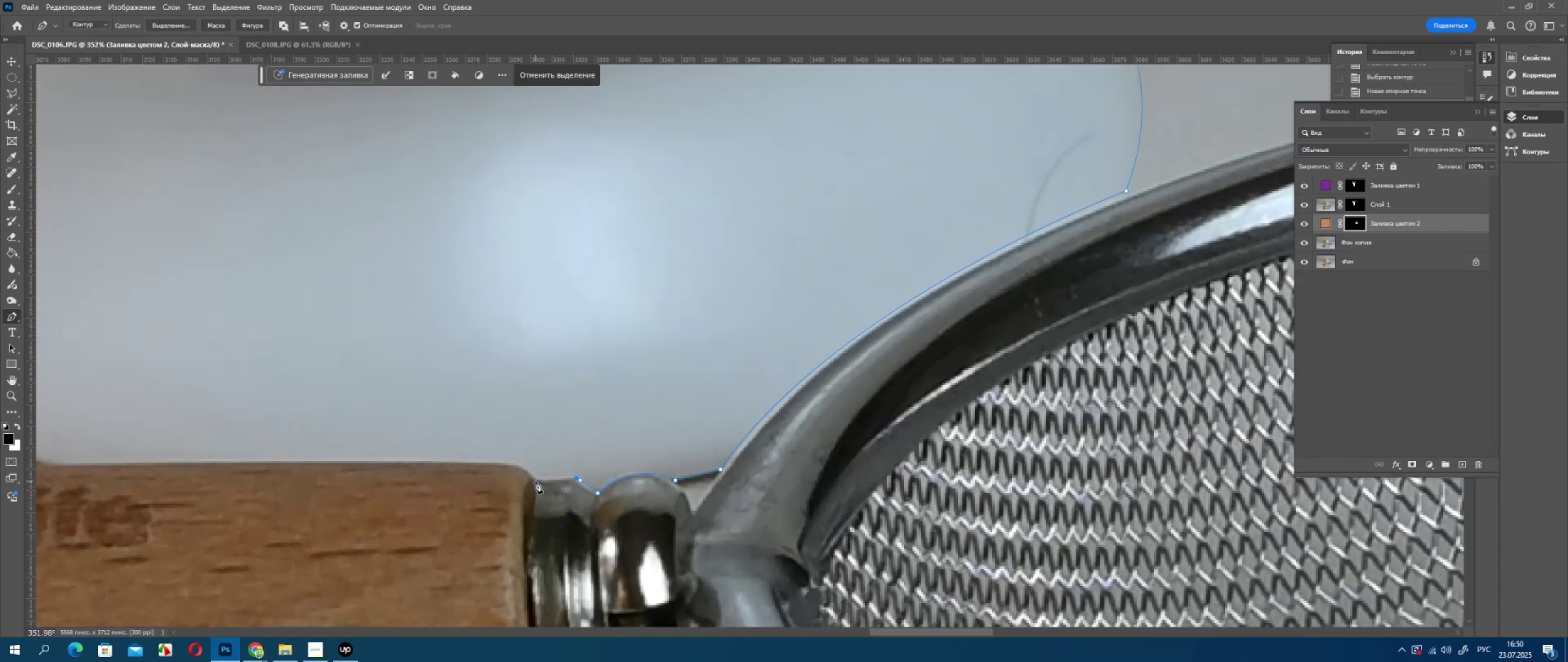 
left_click([535, 481])
 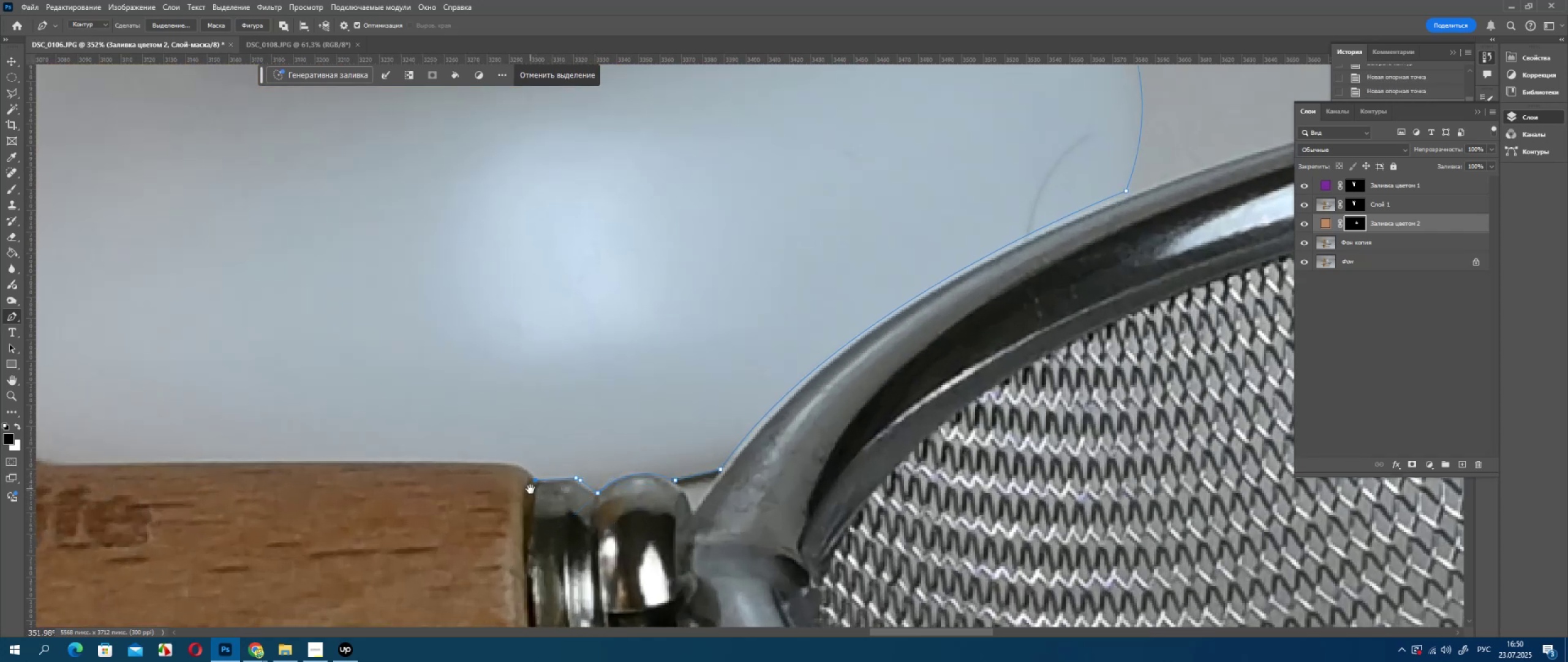 
hold_key(key=Space, duration=0.61)
 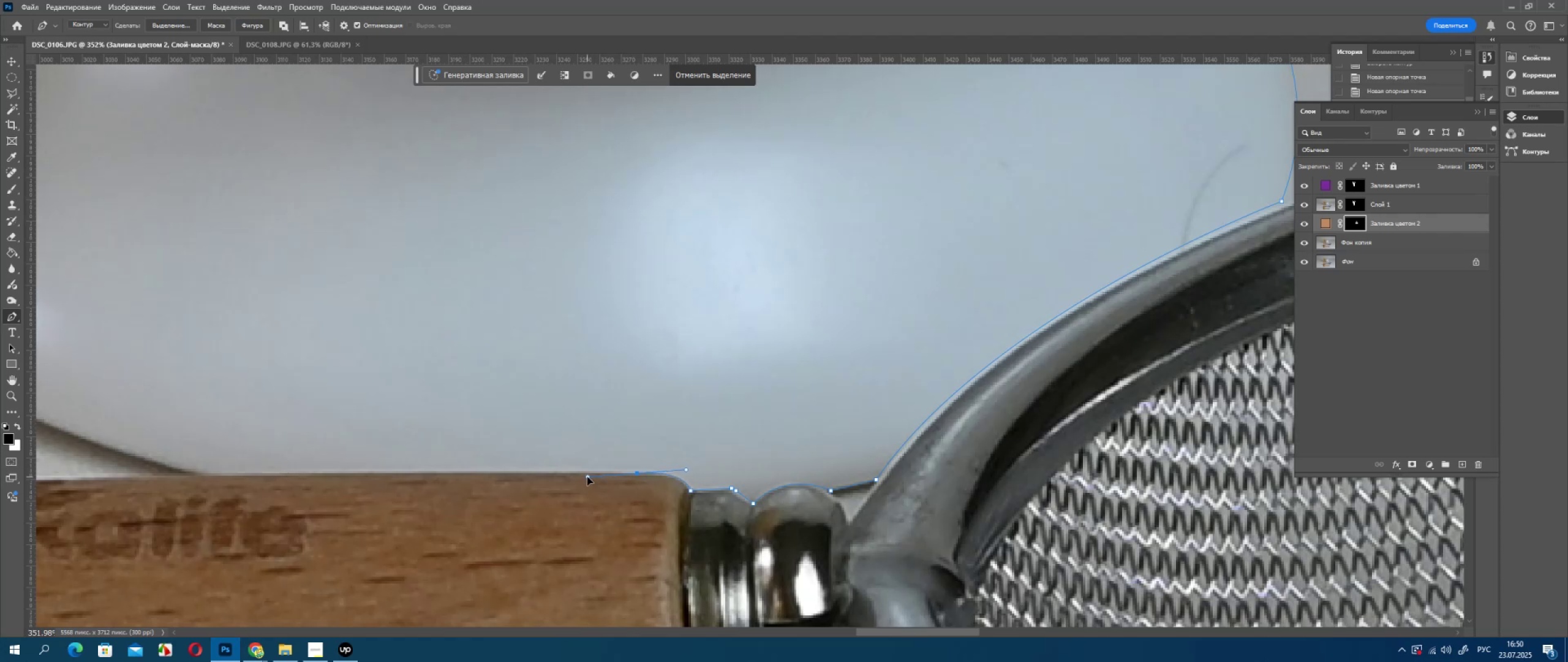 
hold_key(key=AltLeft, duration=1.34)
left_click([635, 473])
 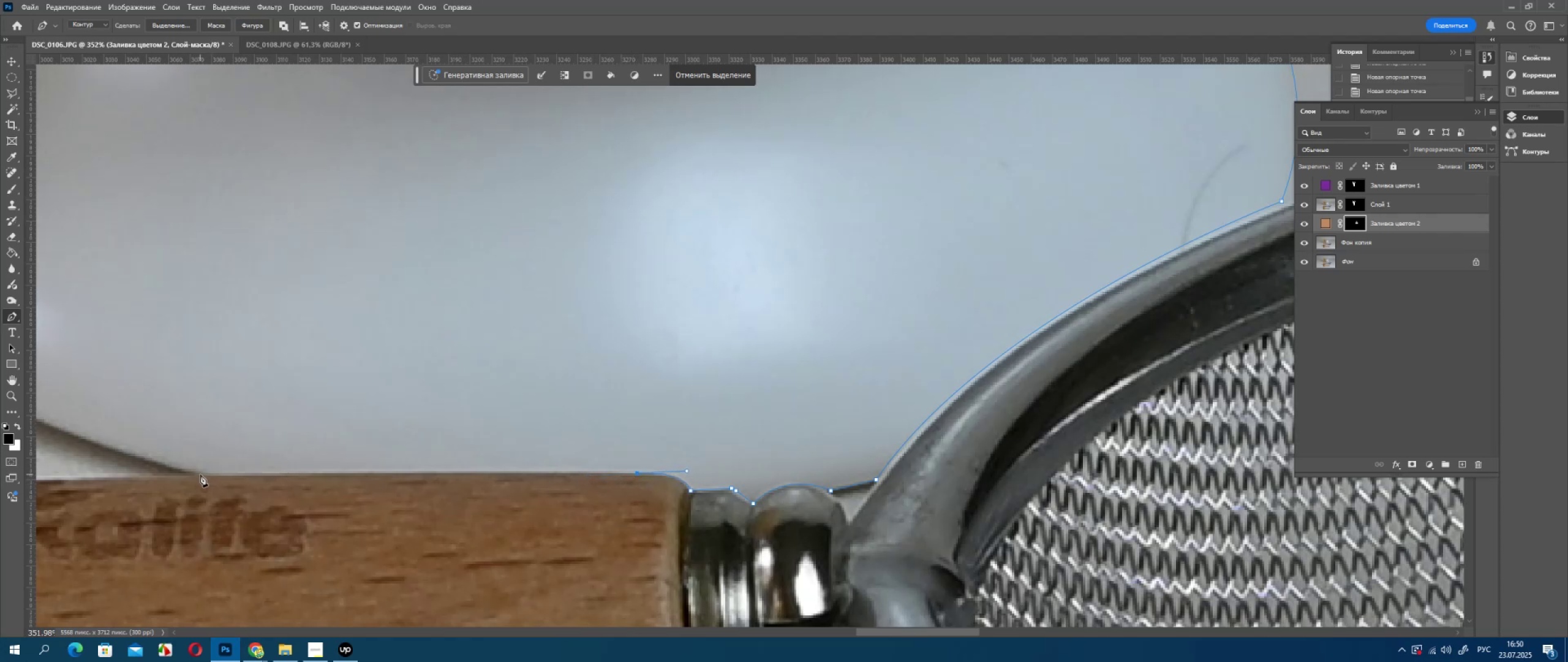 
left_click([200, 474])
 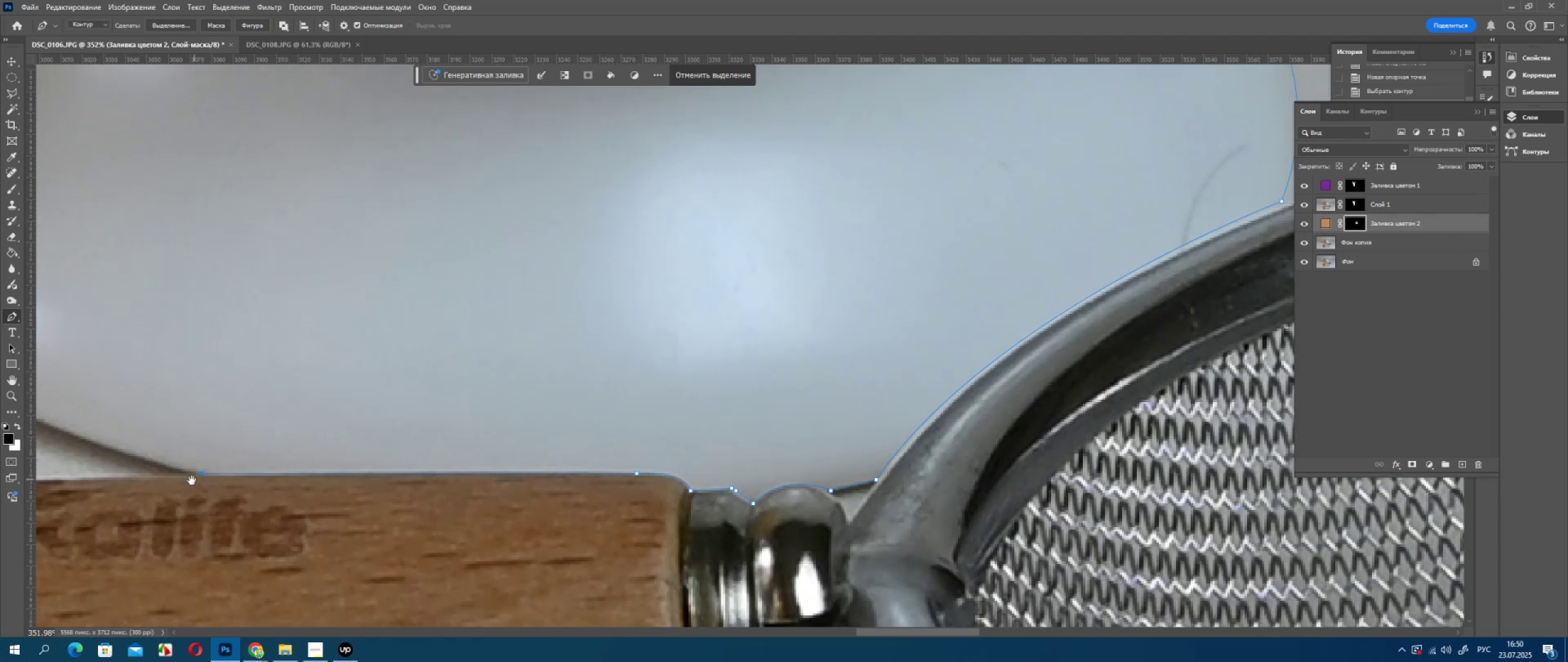 
hold_key(key=Space, duration=0.78)
 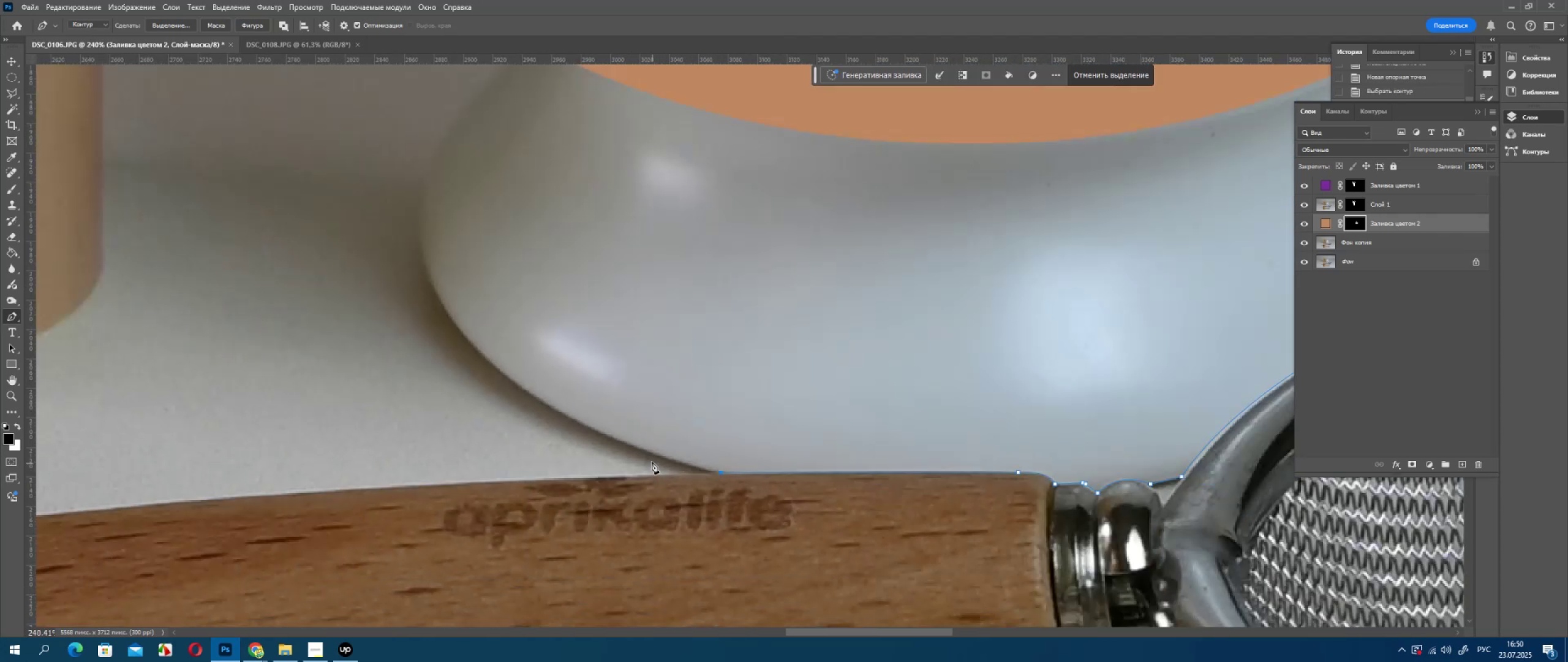 
key(Alt+AltLeft)
 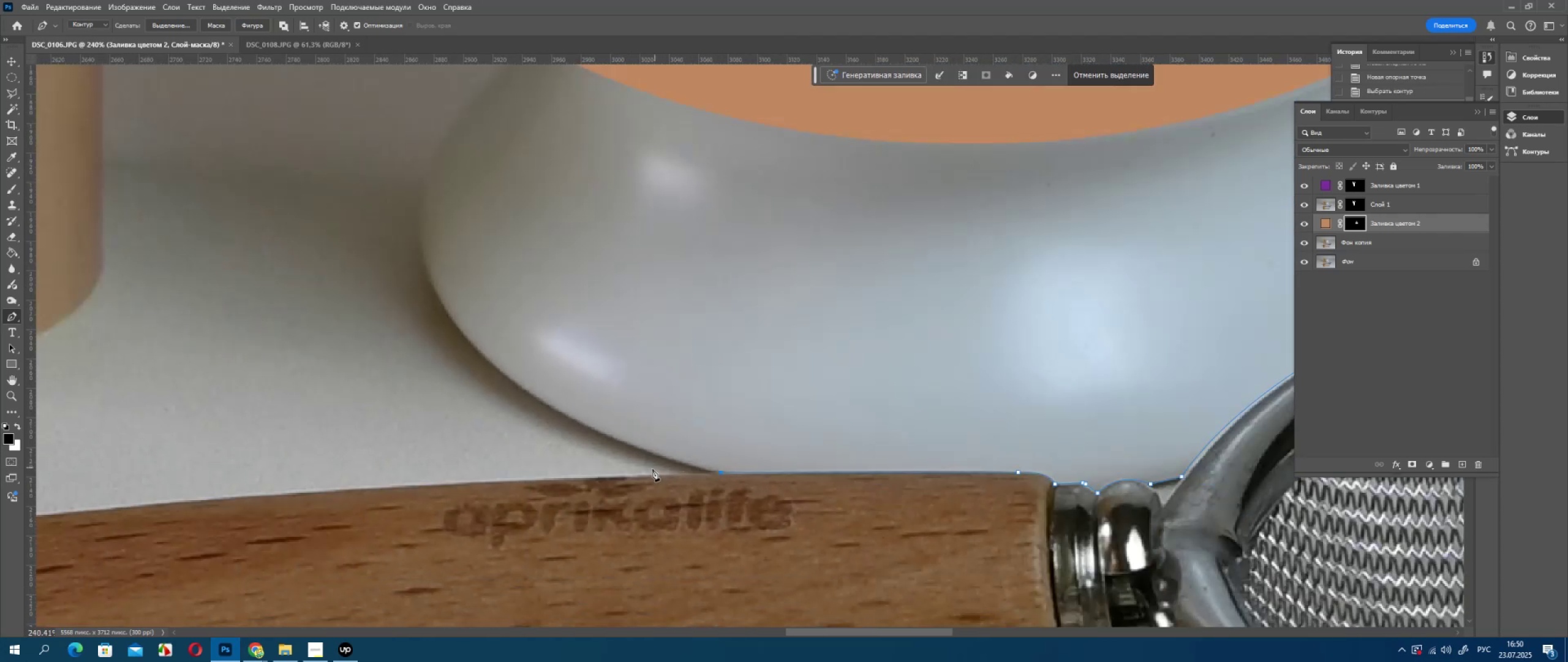 
scroll: coordinate [681, 472], scroll_direction: down, amount: 4.0
 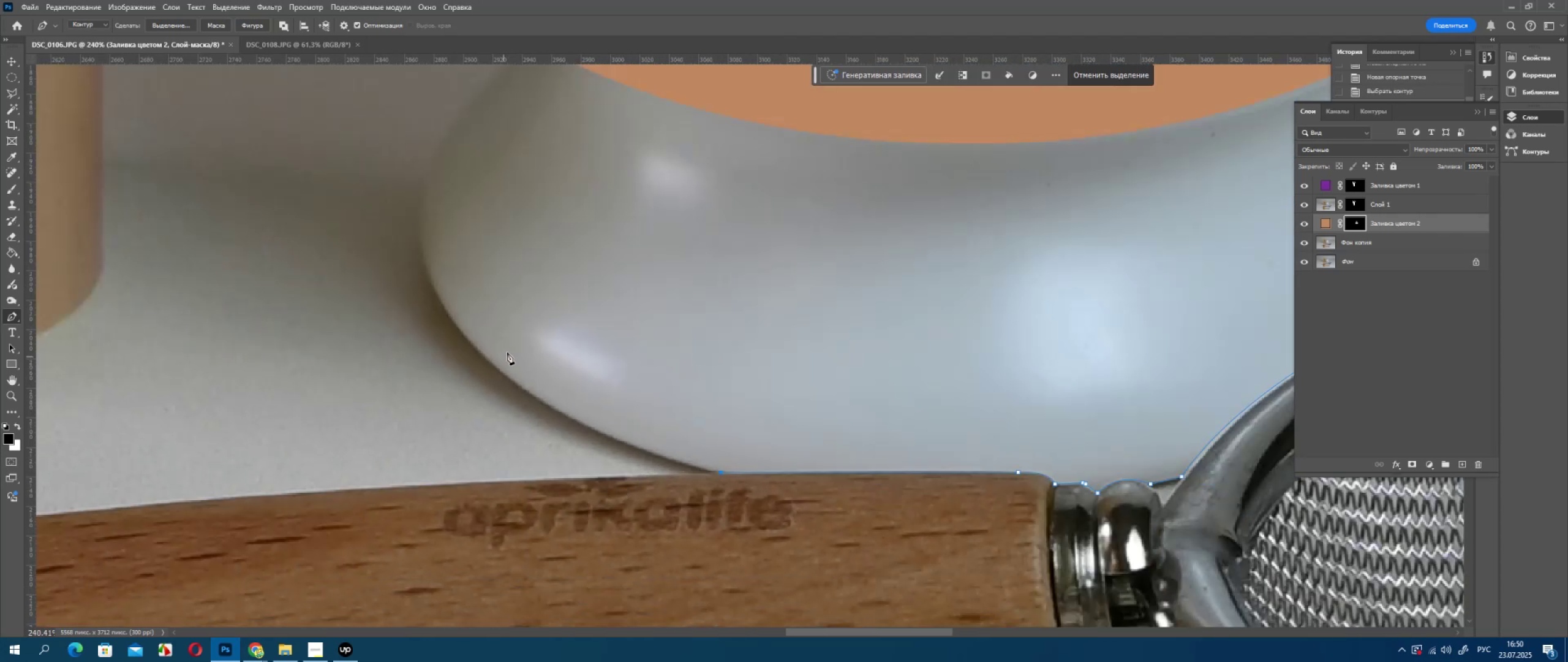 
hold_key(key=Space, duration=0.73)
 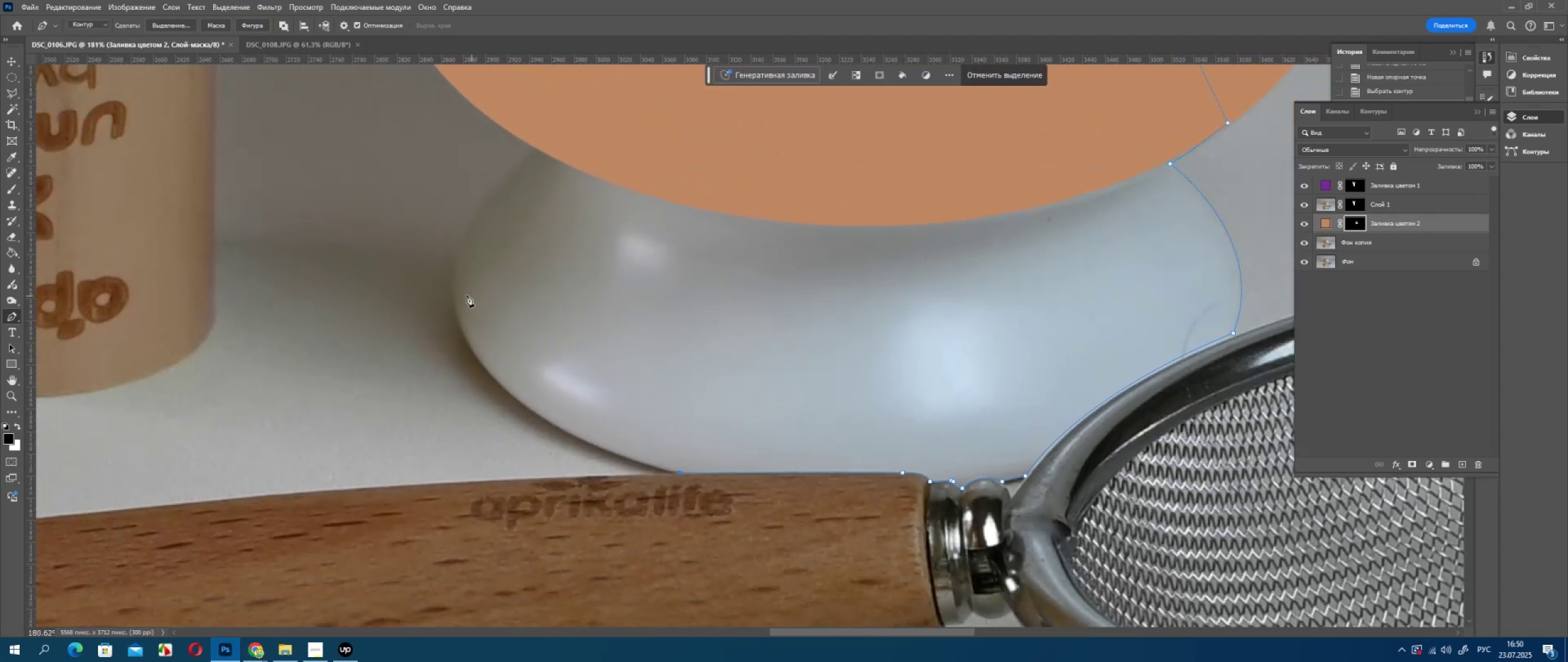 
key(Alt+AltLeft)
 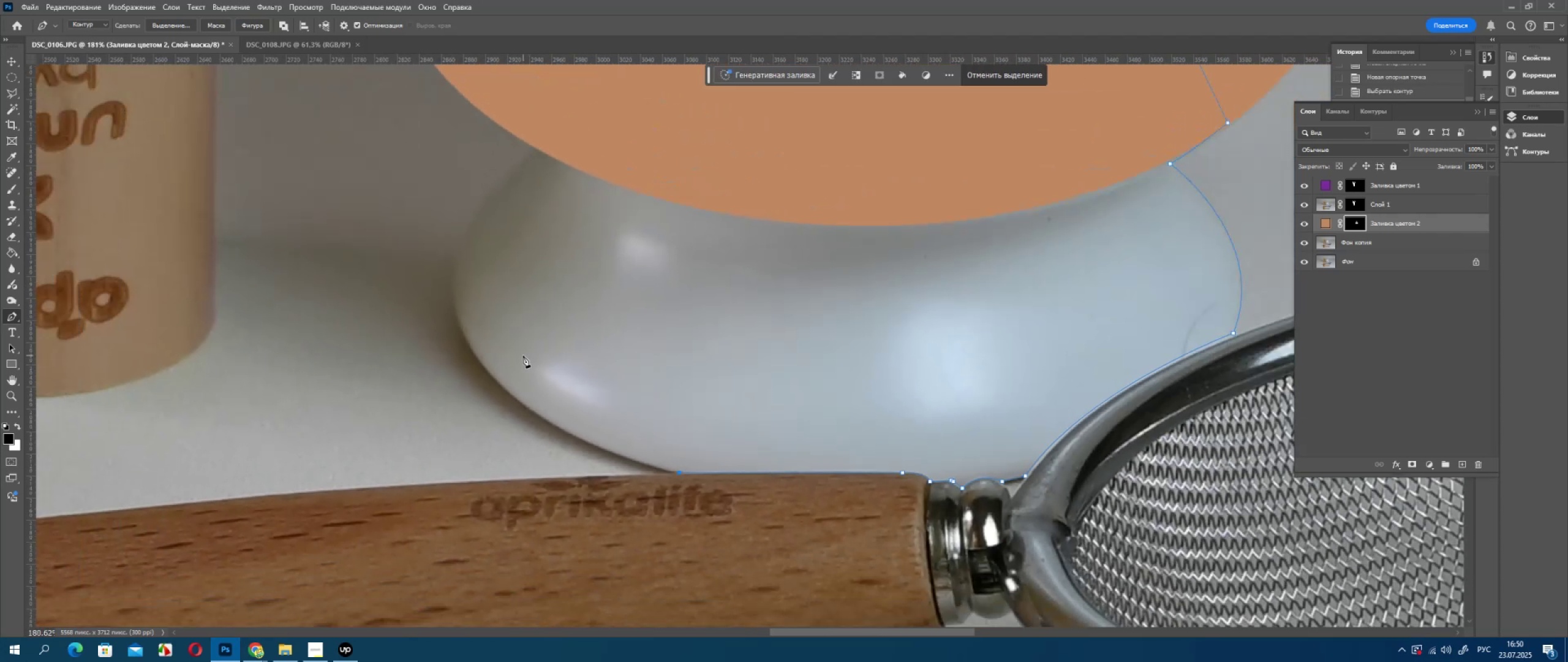 
scroll: coordinate [528, 351], scroll_direction: down, amount: 3.0
 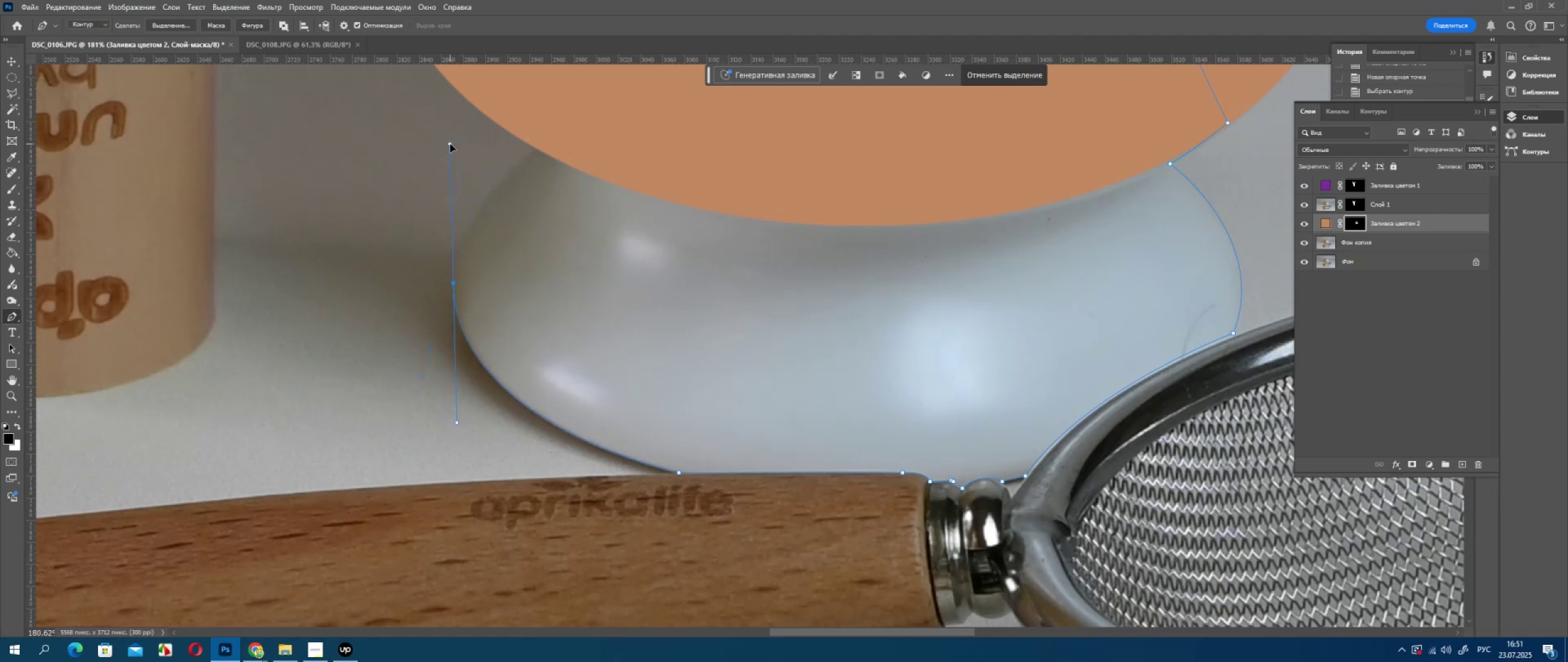 
wait(5.98)
 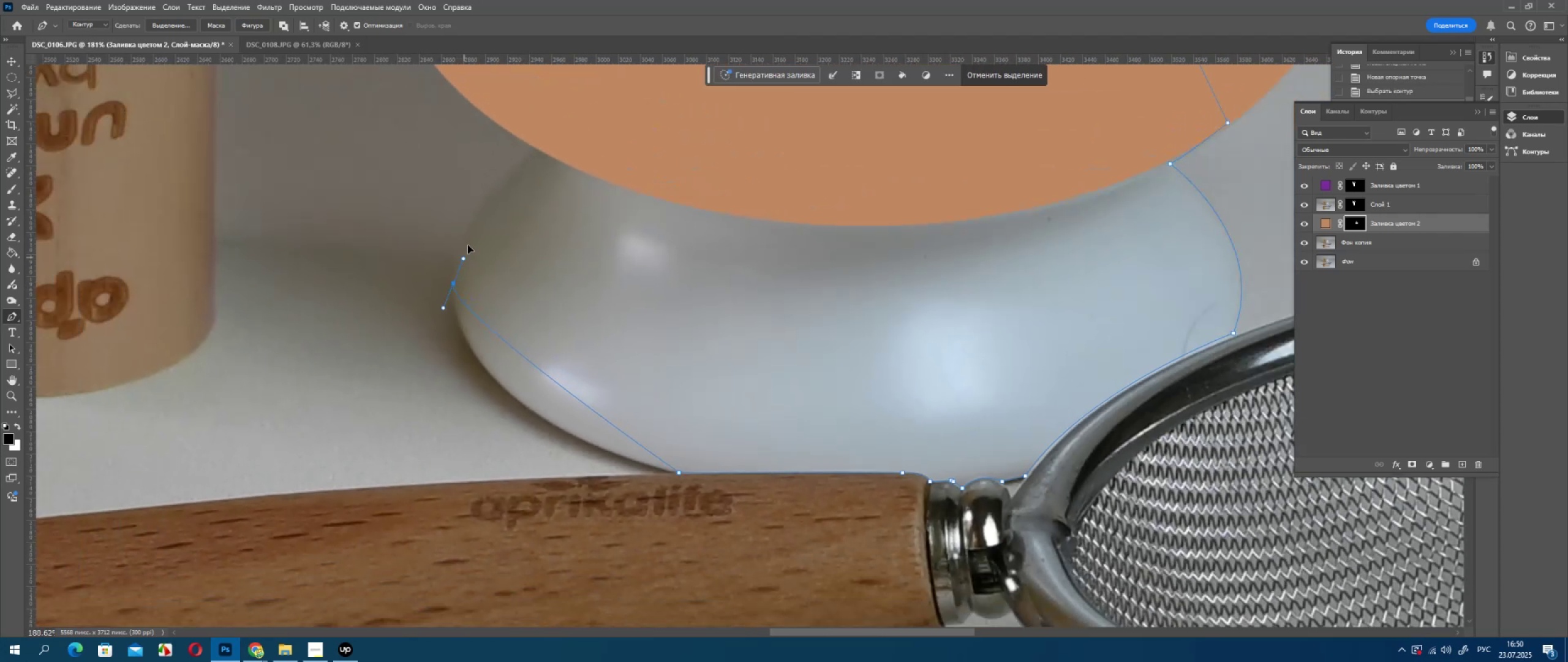 
hold_key(key=AltLeft, duration=1.0)
left_click([454, 286])
 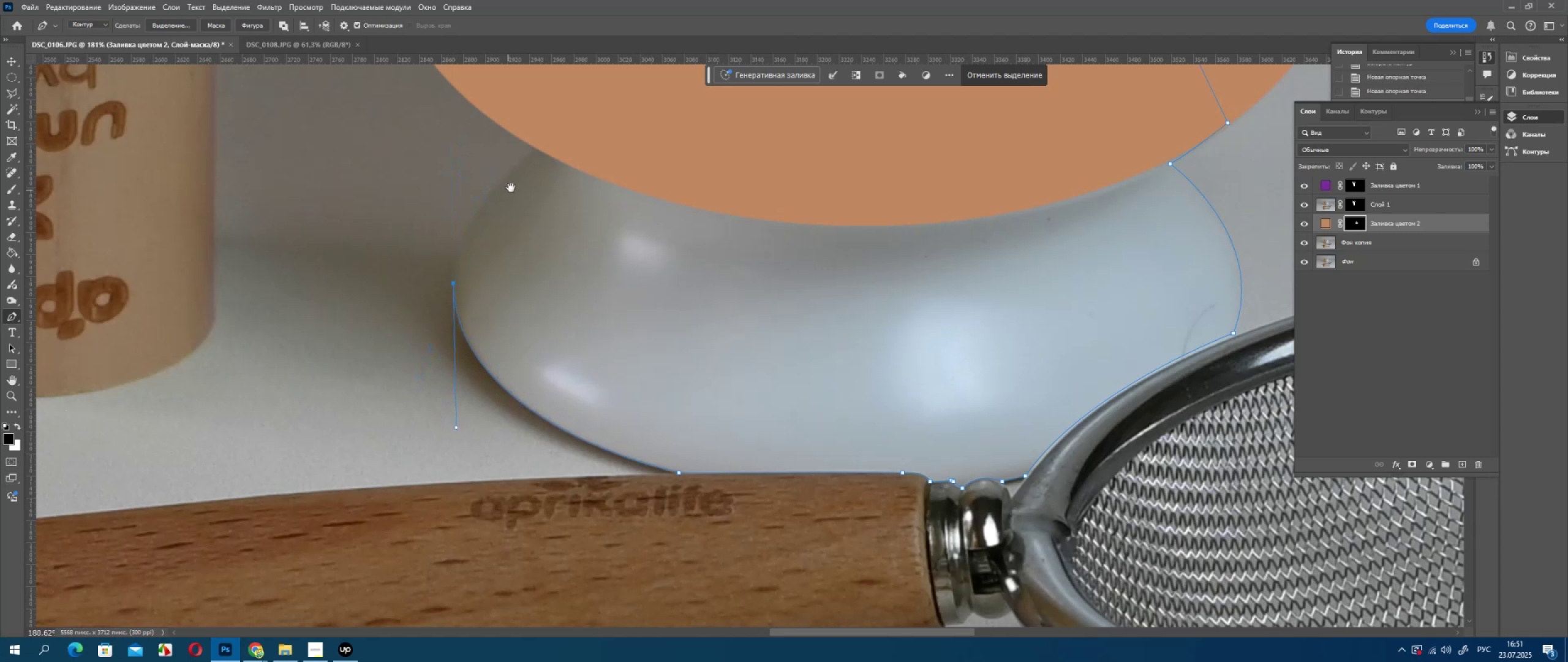 
hold_key(key=Space, duration=0.58)
 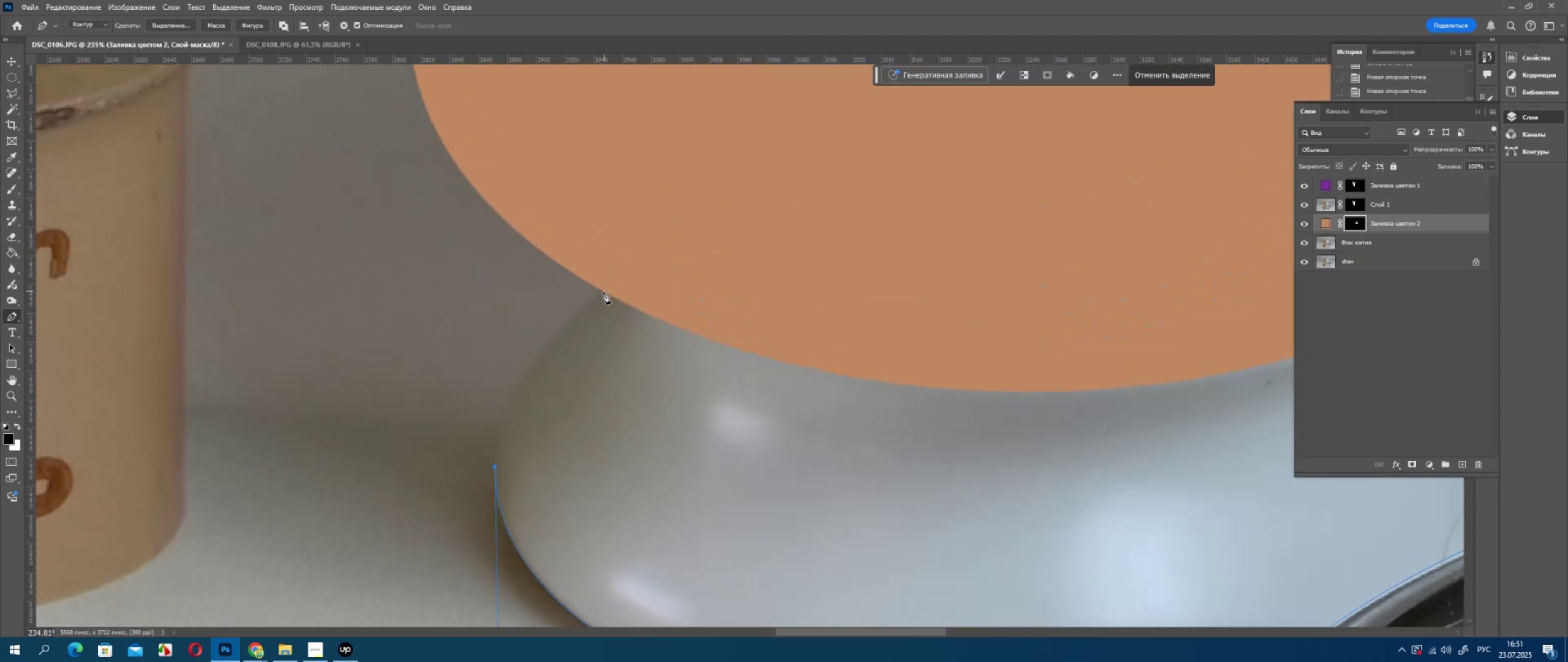 
key(Alt+AltLeft)
 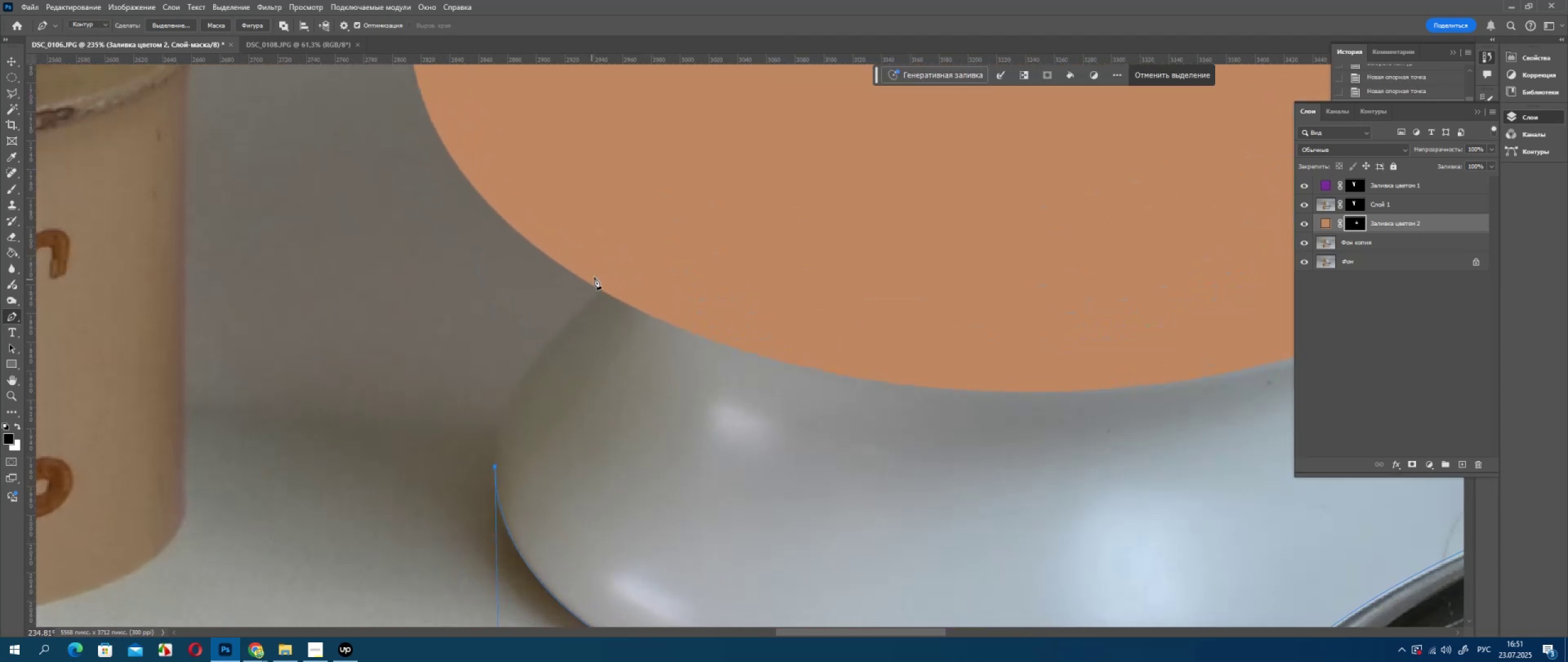 
scroll: coordinate [576, 297], scroll_direction: up, amount: 4.0
 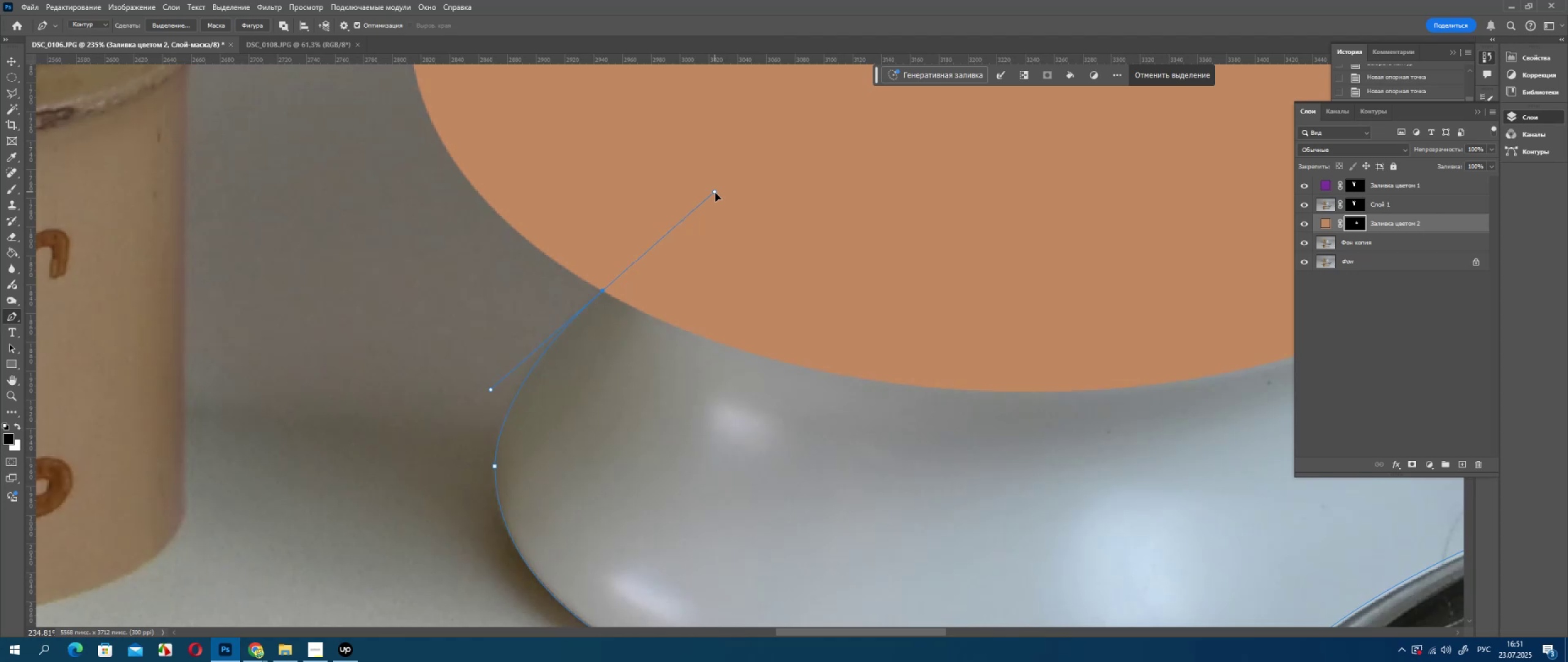 
wait(5.41)
 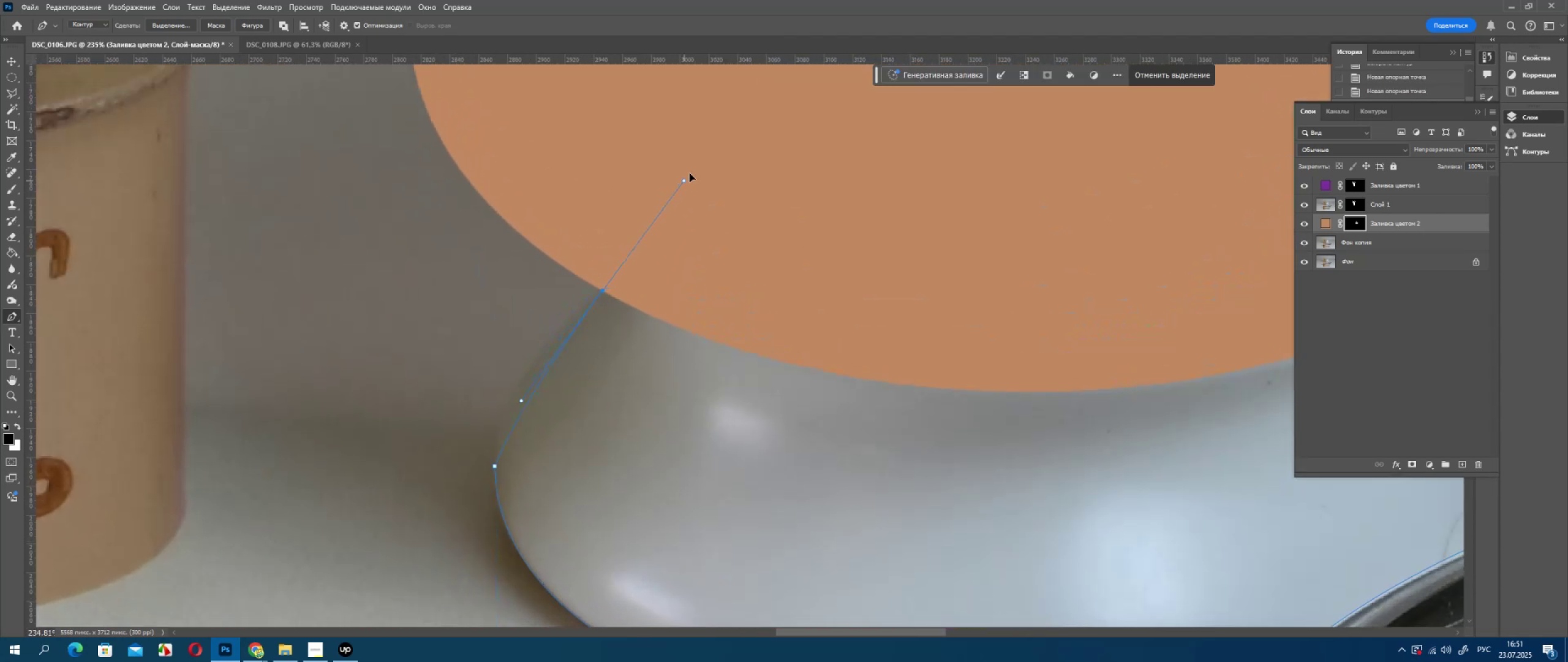 
hold_key(key=AltLeft, duration=0.39)
scroll: coordinate [650, 214], scroll_direction: down, amount: 5.0
 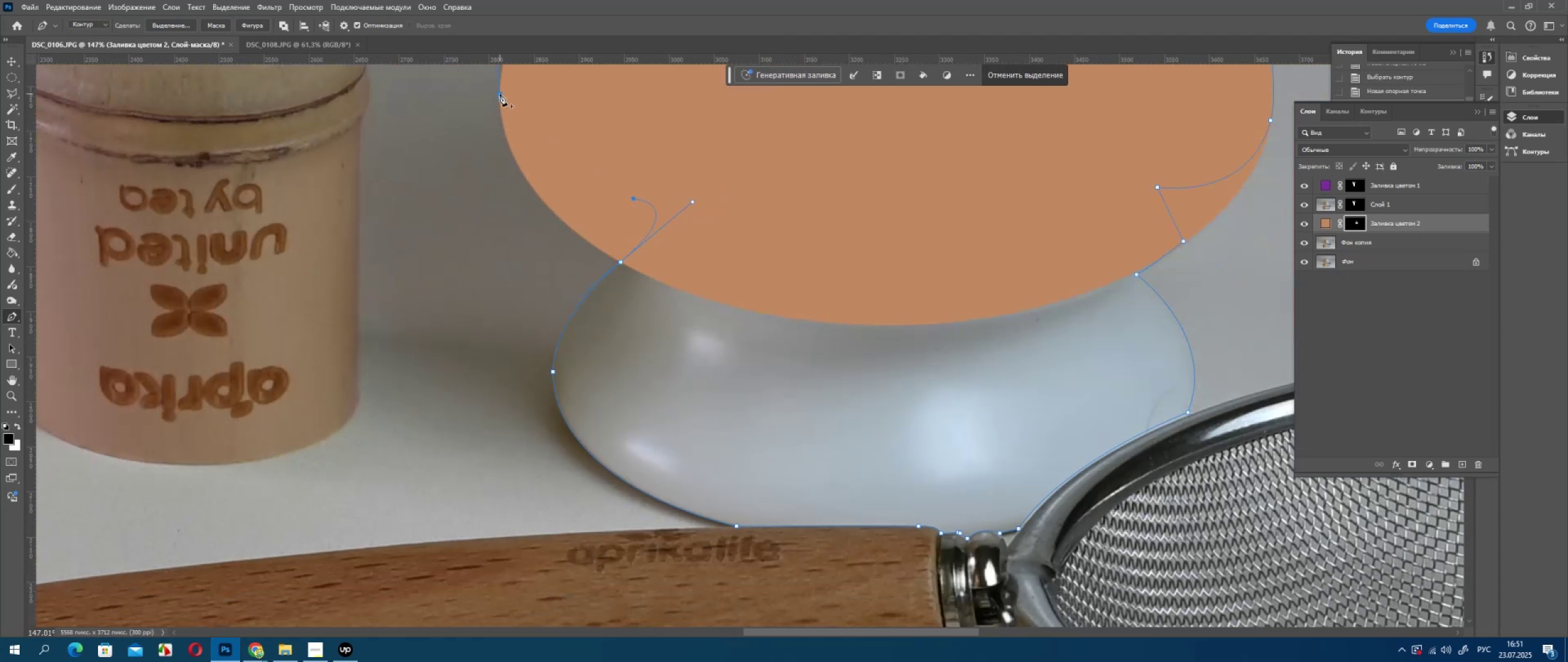 
left_click([500, 94])
 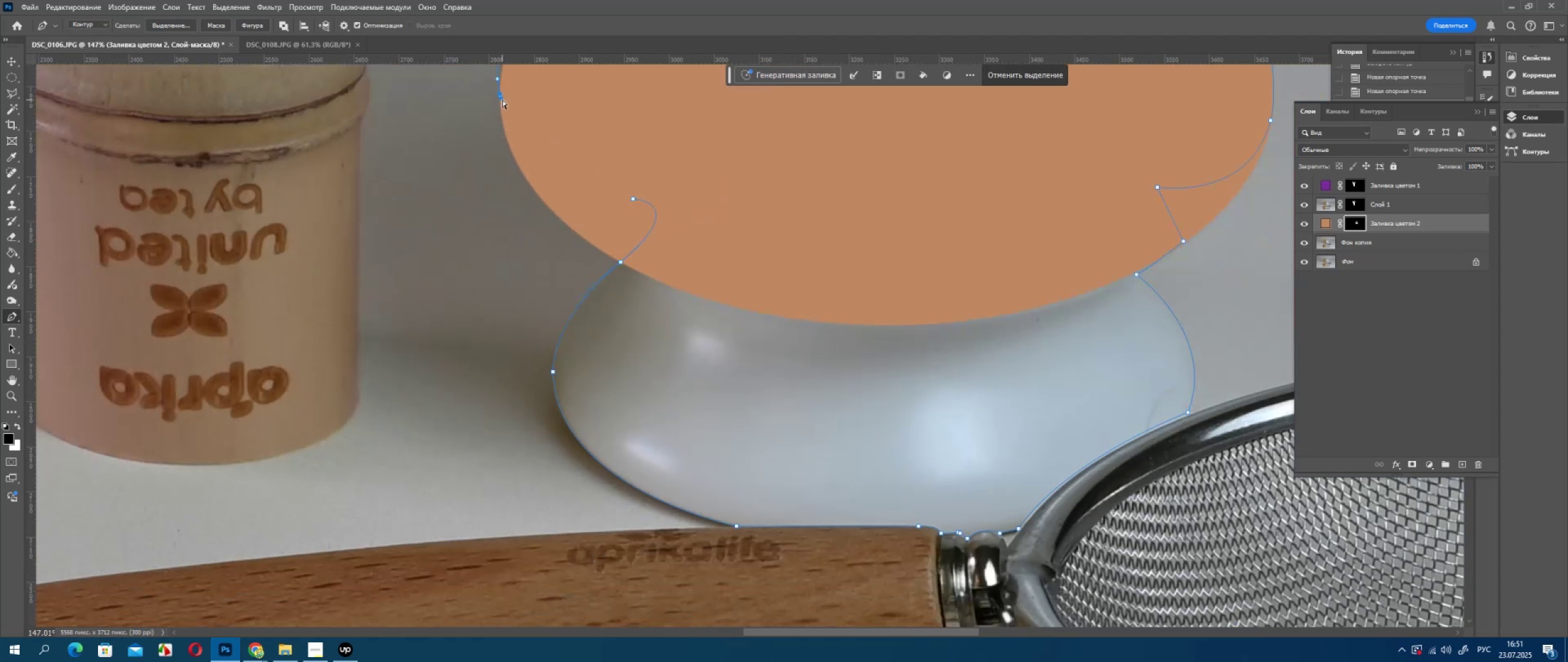 
key(Control+ControlLeft)
 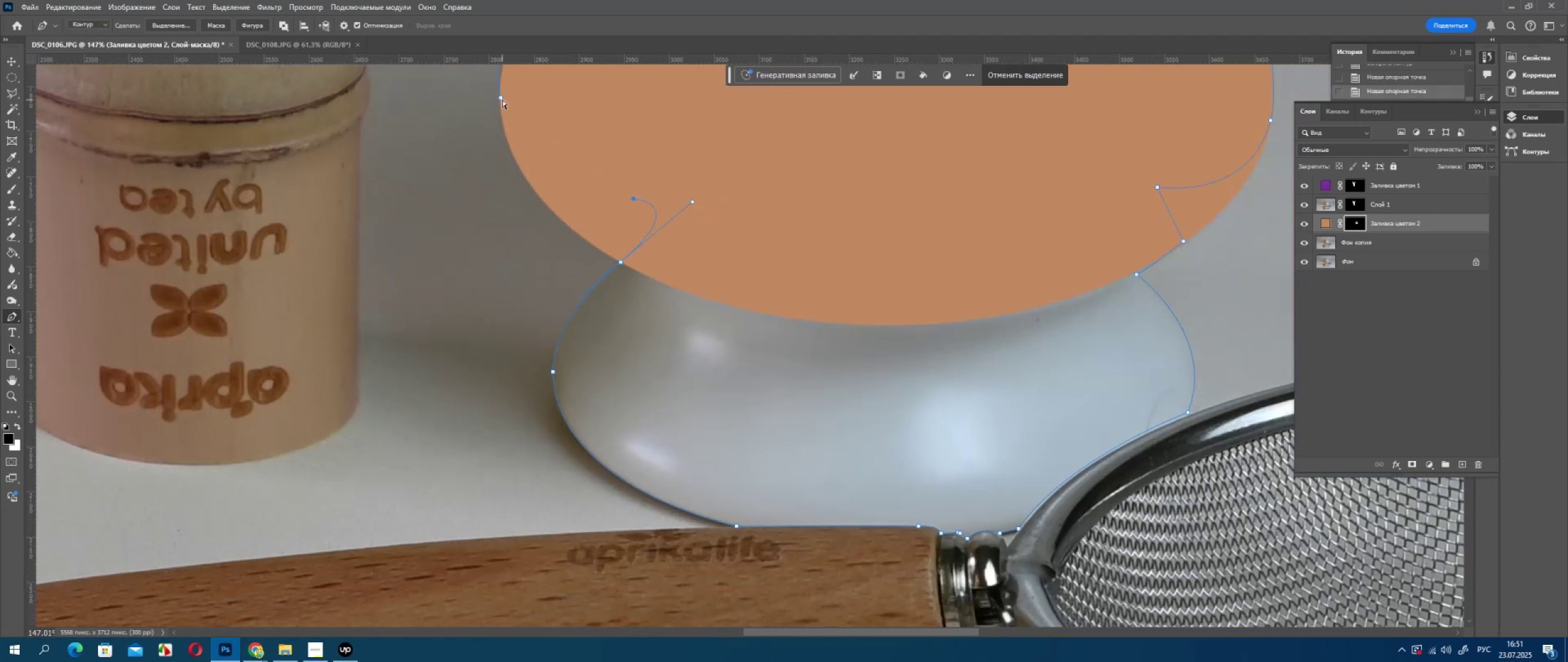 
key(Control+Z)
 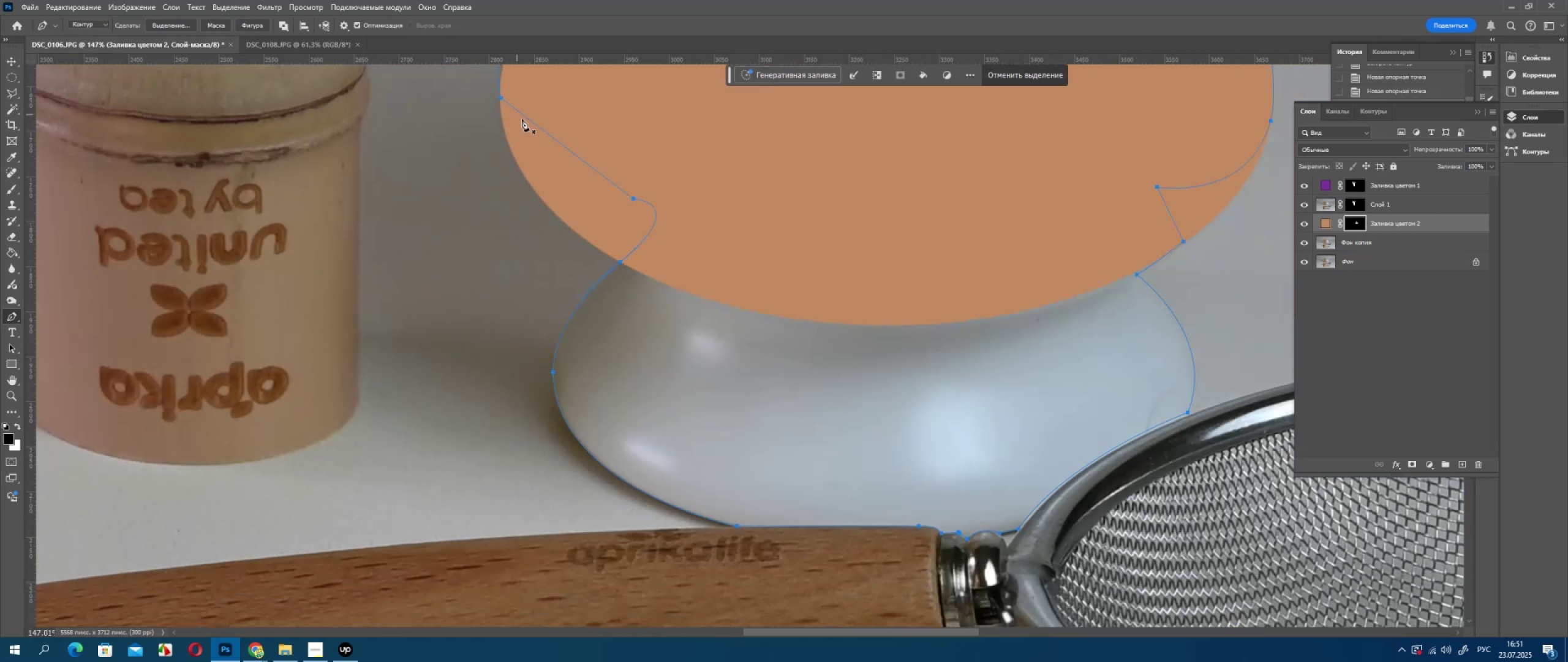 
left_click([502, 100])
 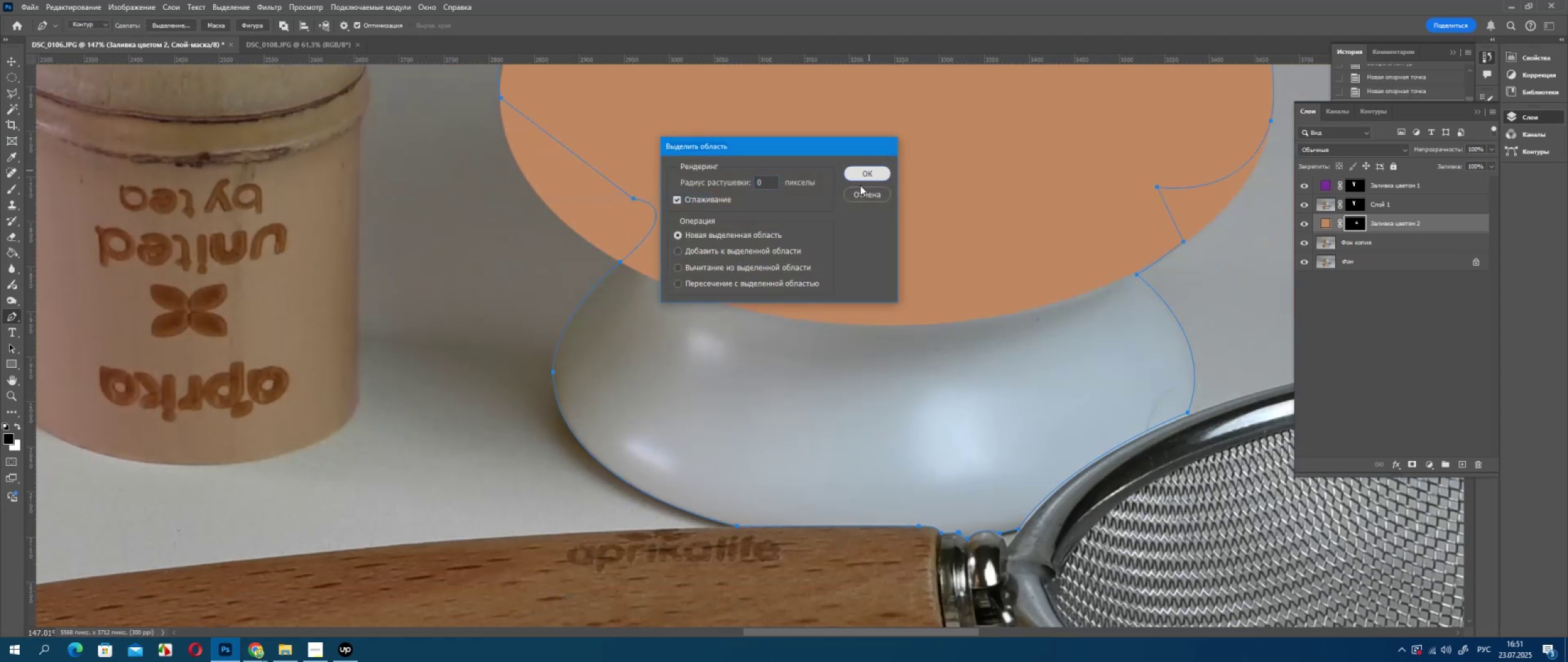 
key(Delete)
 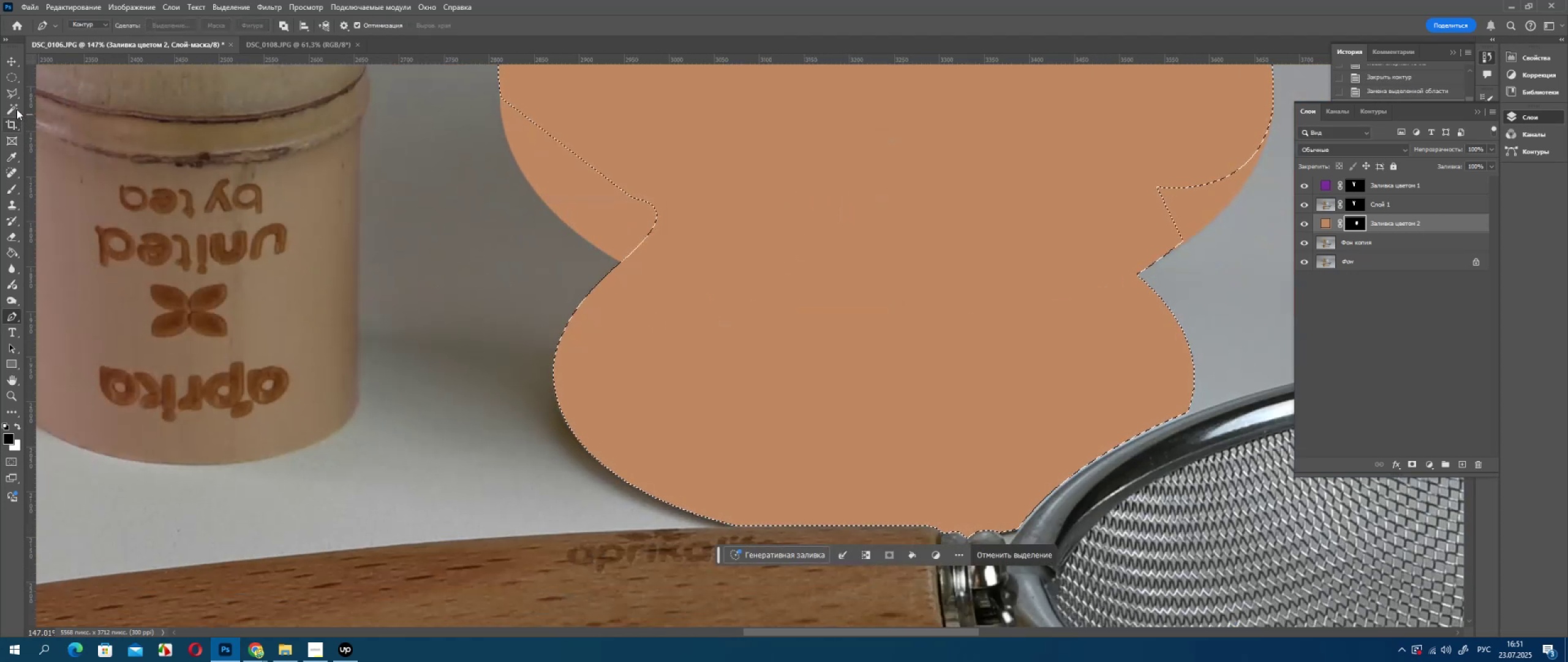 
left_click([16, 93])
 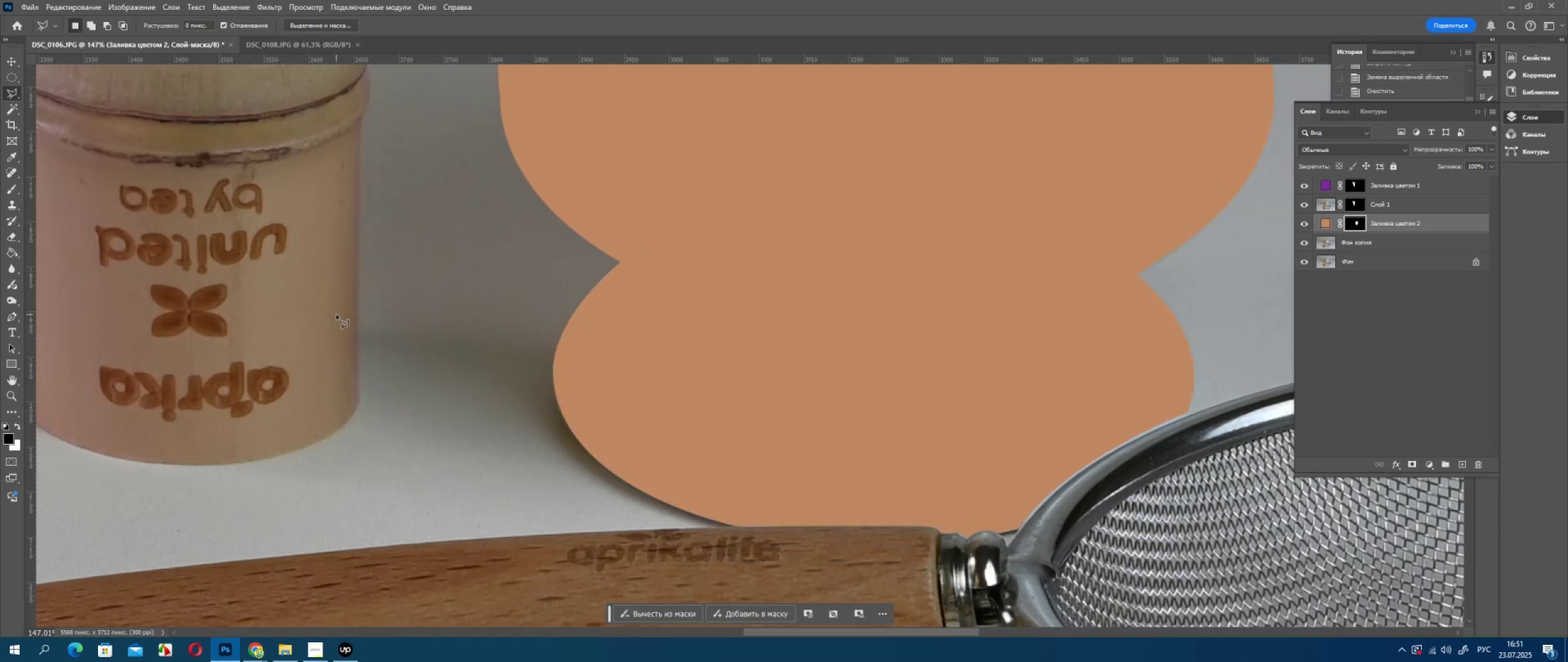 
double_click([336, 314])
 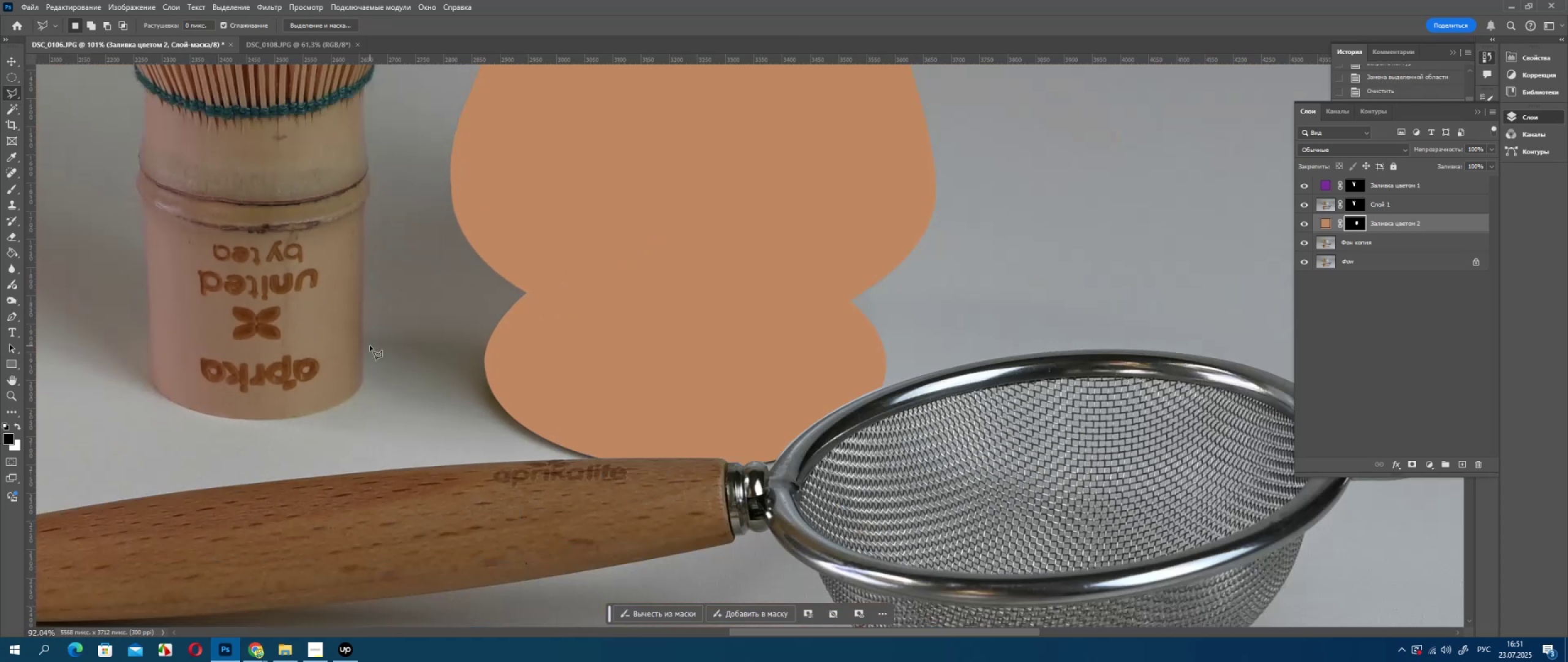 
hold_key(key=AltLeft, duration=0.8)
scroll: coordinate [372, 340], scroll_direction: down, amount: 16.0
 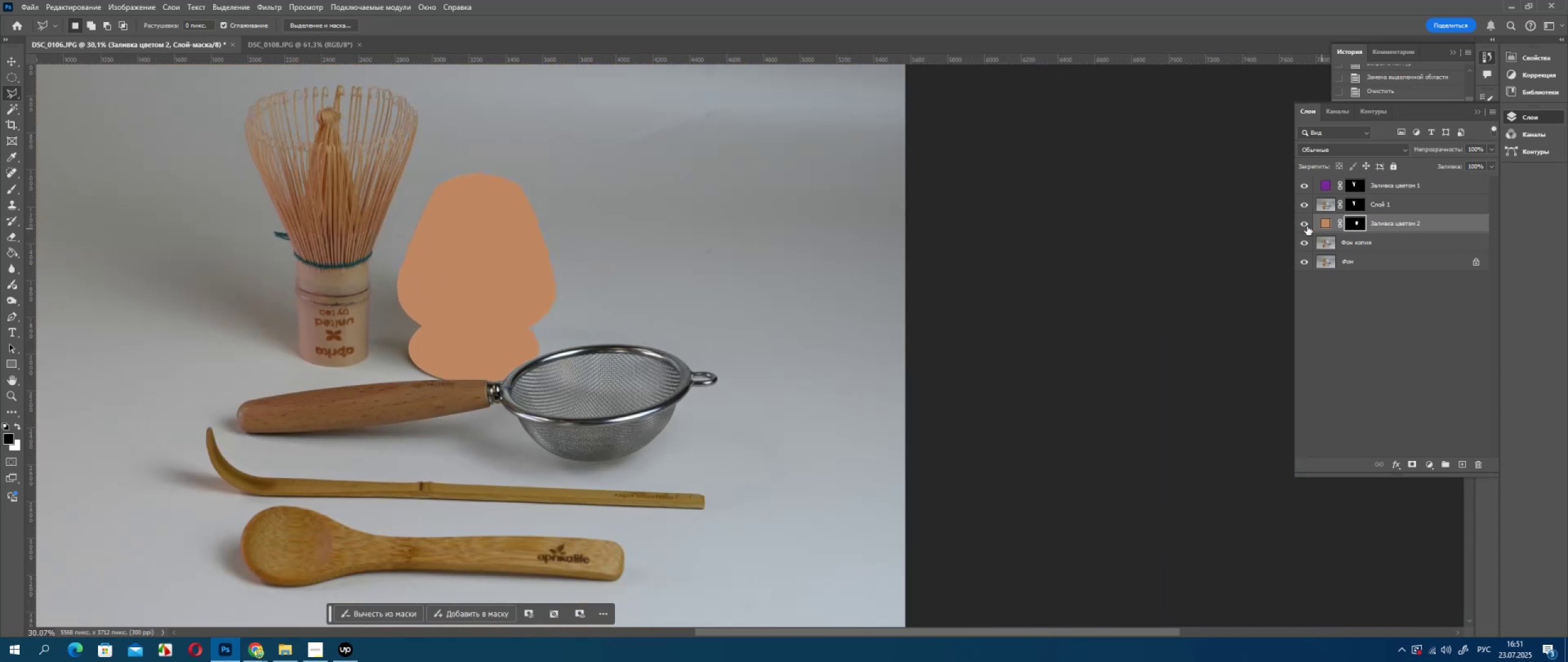 
left_click([1303, 227])
 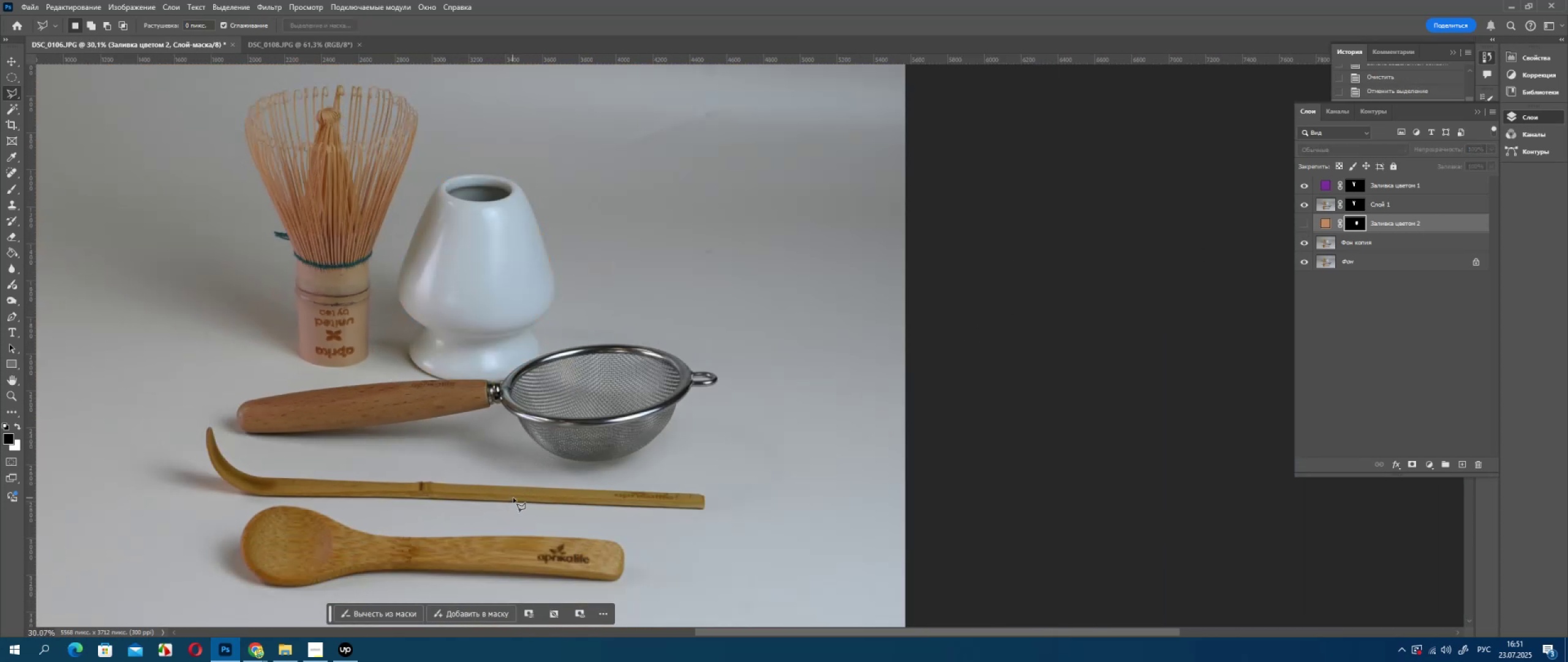 
hold_key(key=AltLeft, duration=0.68)
scroll: coordinate [442, 460], scroll_direction: up, amount: 8.0
 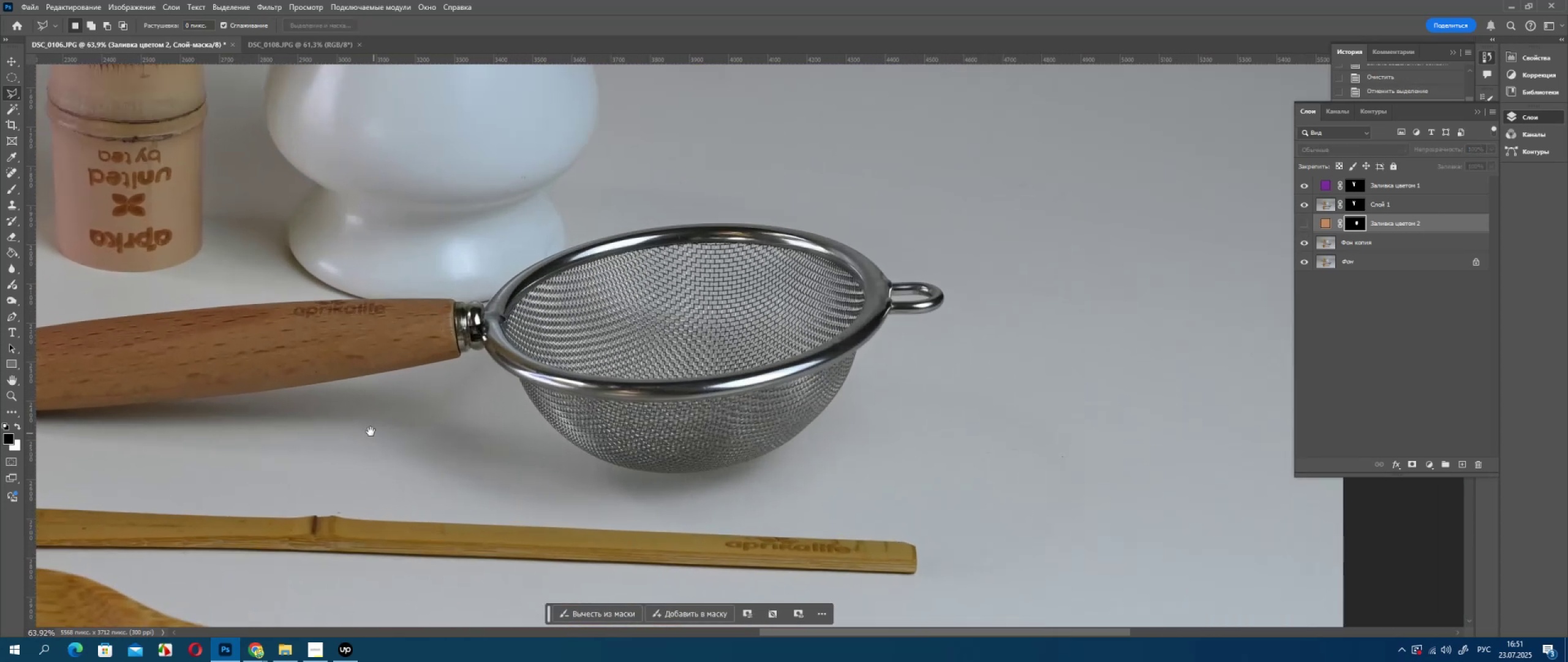 
hold_key(key=Space, duration=1.41)
 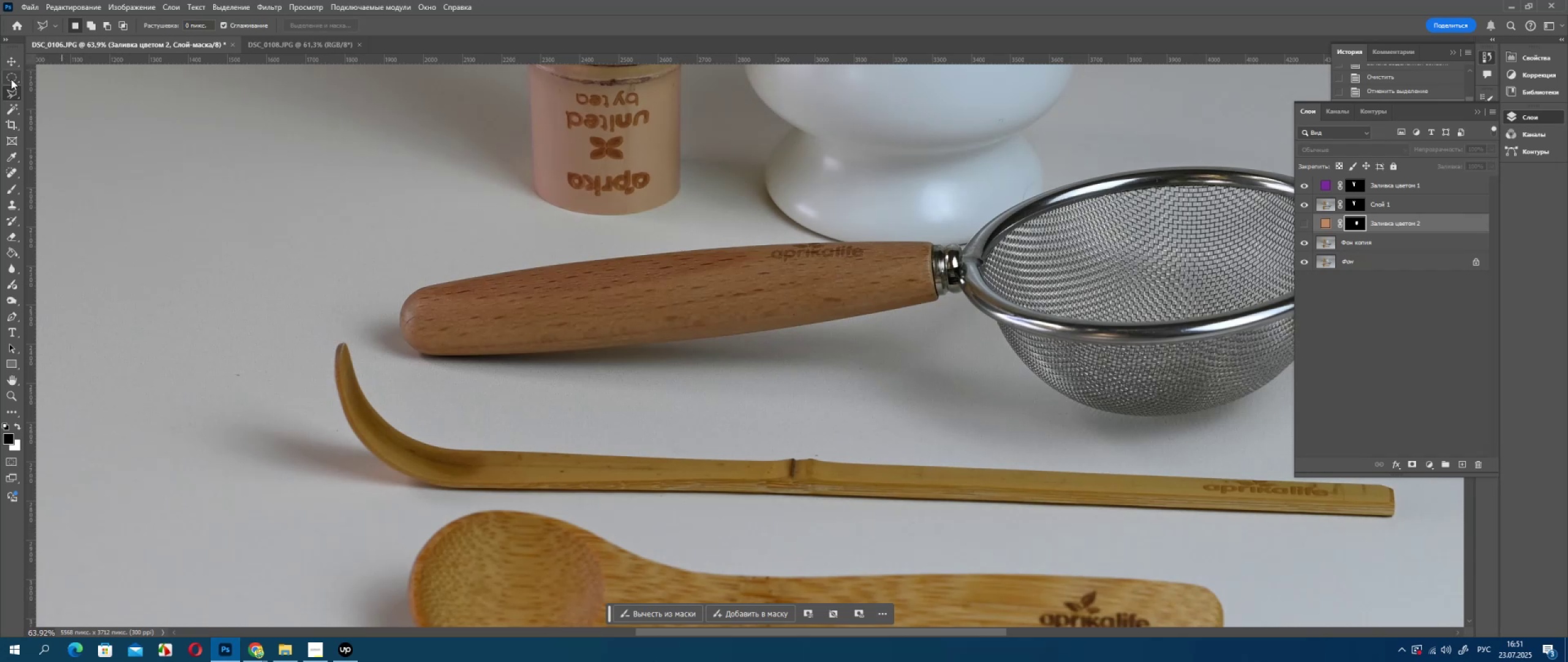 
left_click([11, 79])
 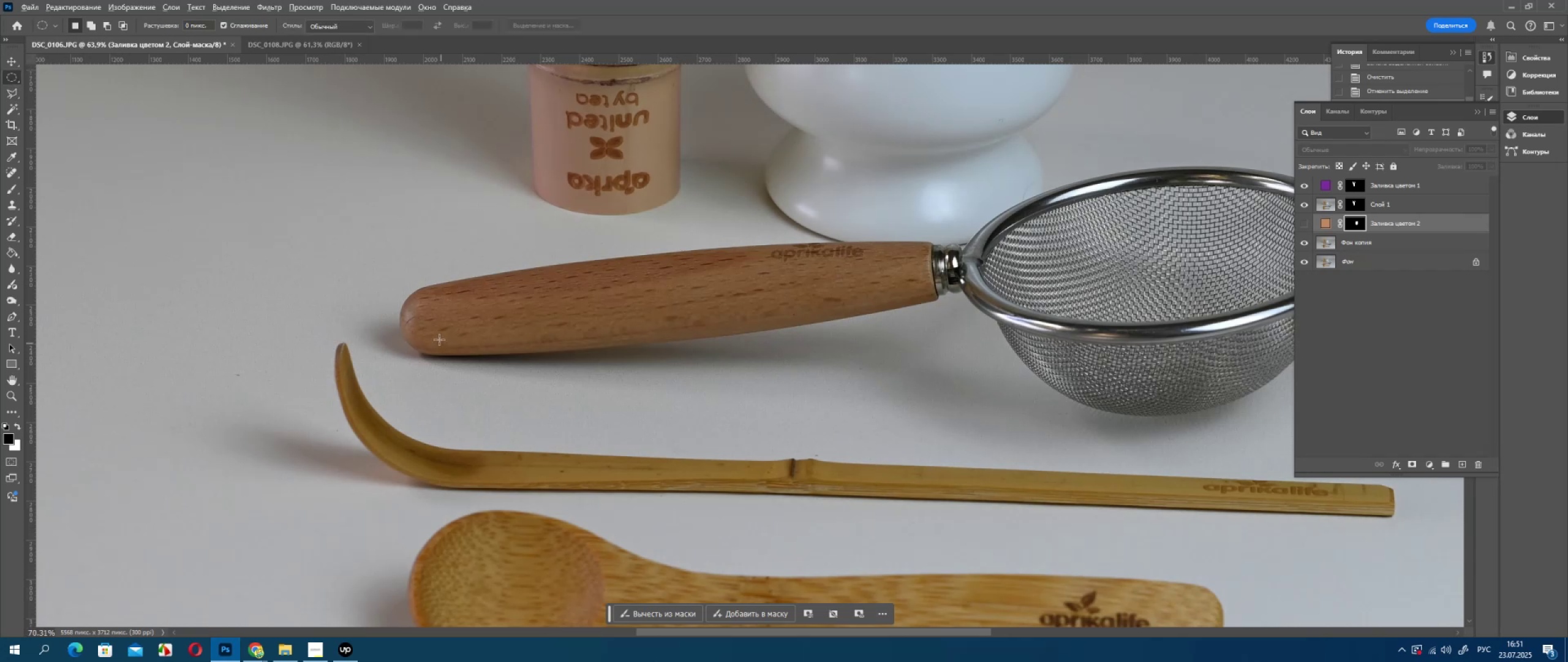 
hold_key(key=AltLeft, duration=0.6)
scroll: coordinate [436, 312], scroll_direction: up, amount: 10.0
 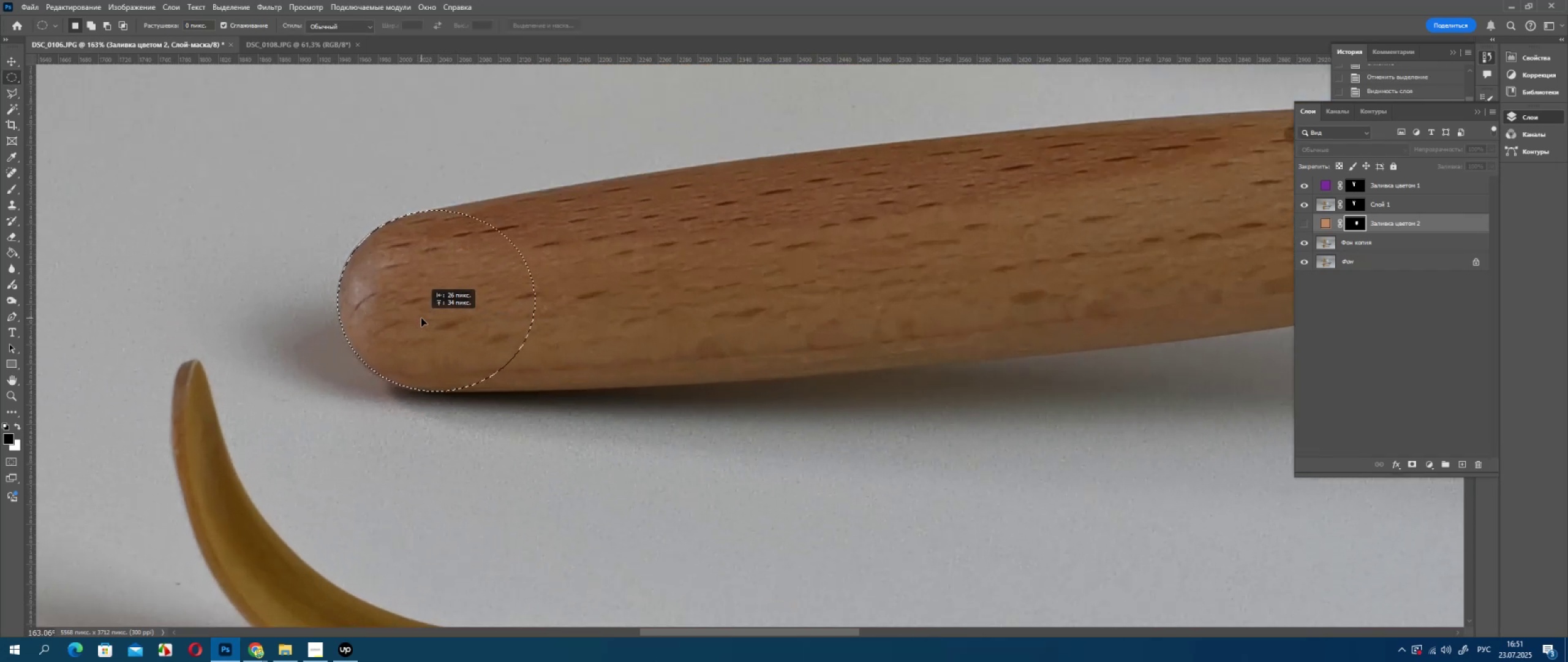 
right_click([421, 318])
 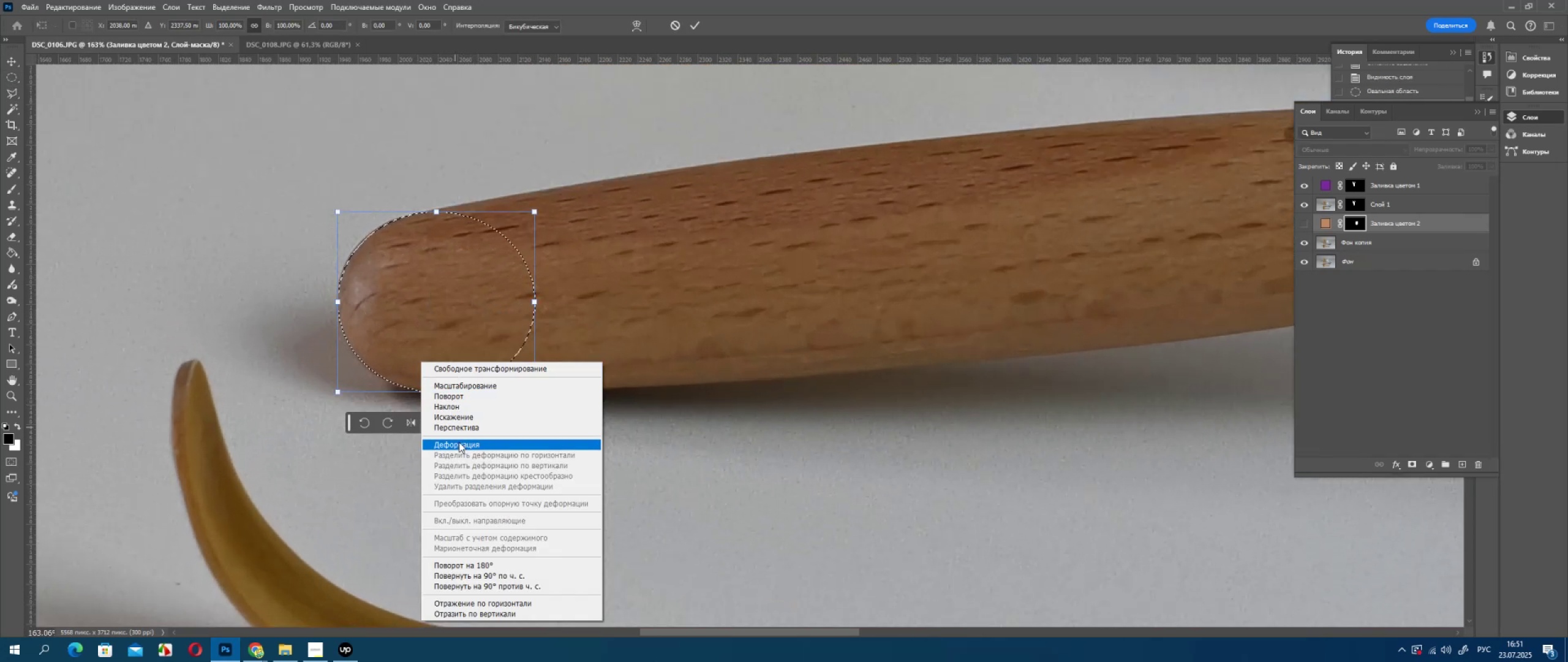 
hold_key(key=AltLeft, duration=0.41)
scroll: coordinate [390, 400], scroll_direction: up, amount: 4.0
 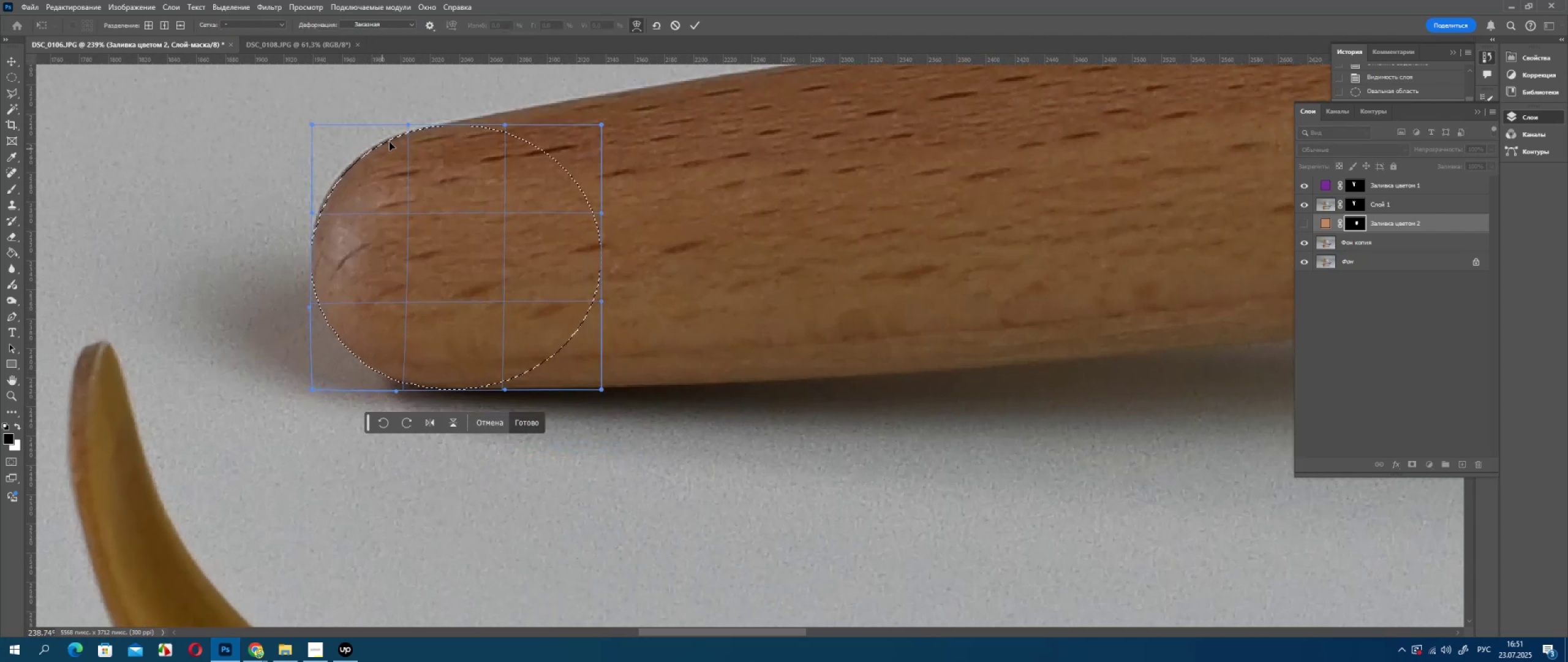 
wait(10.09)
 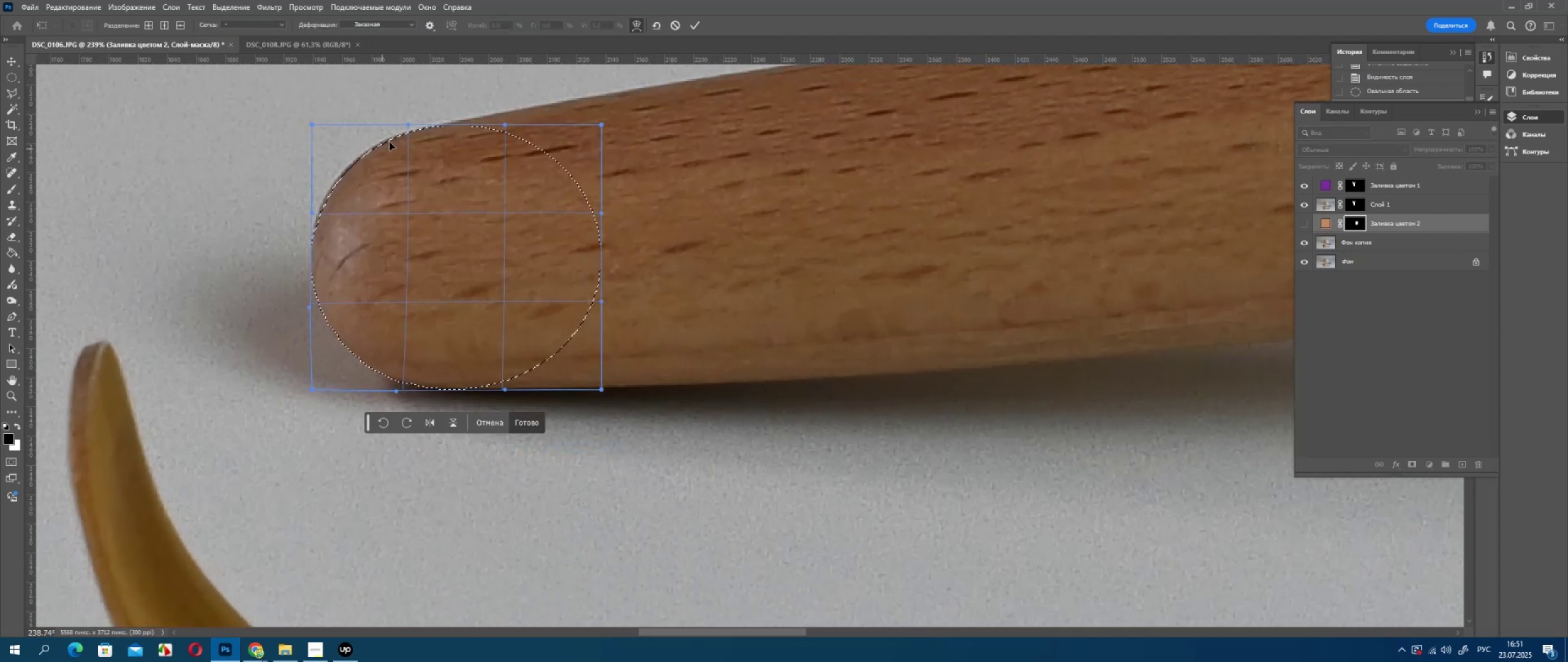 
left_click([688, 27])
 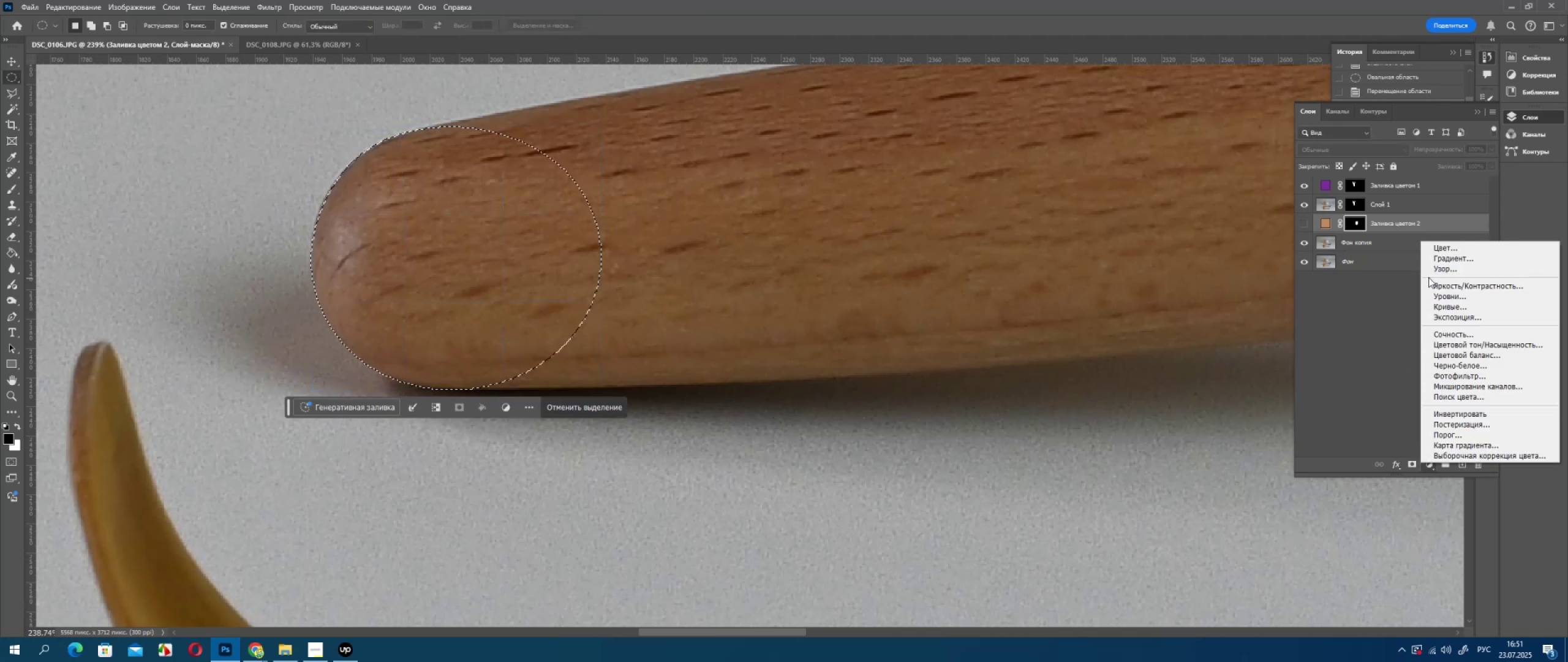 
left_click([1434, 251])
 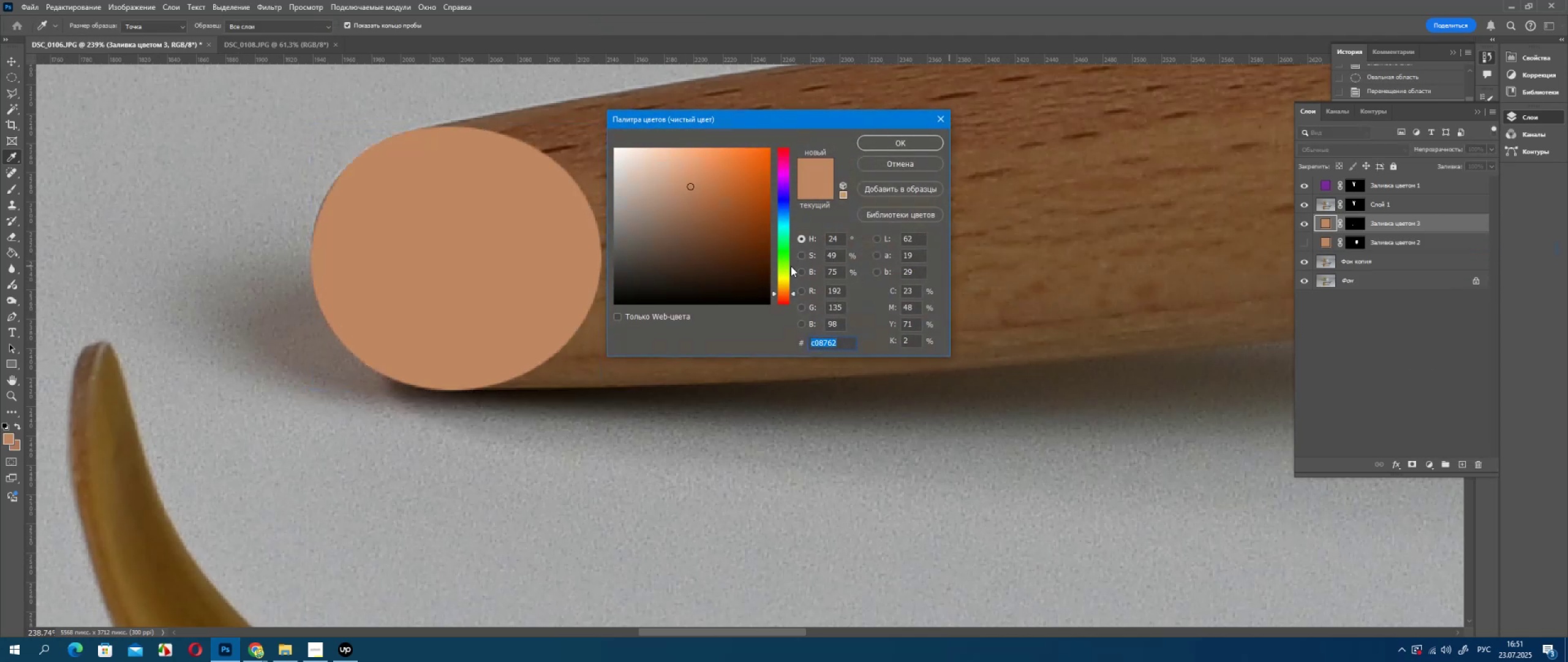 
left_click([791, 266])
 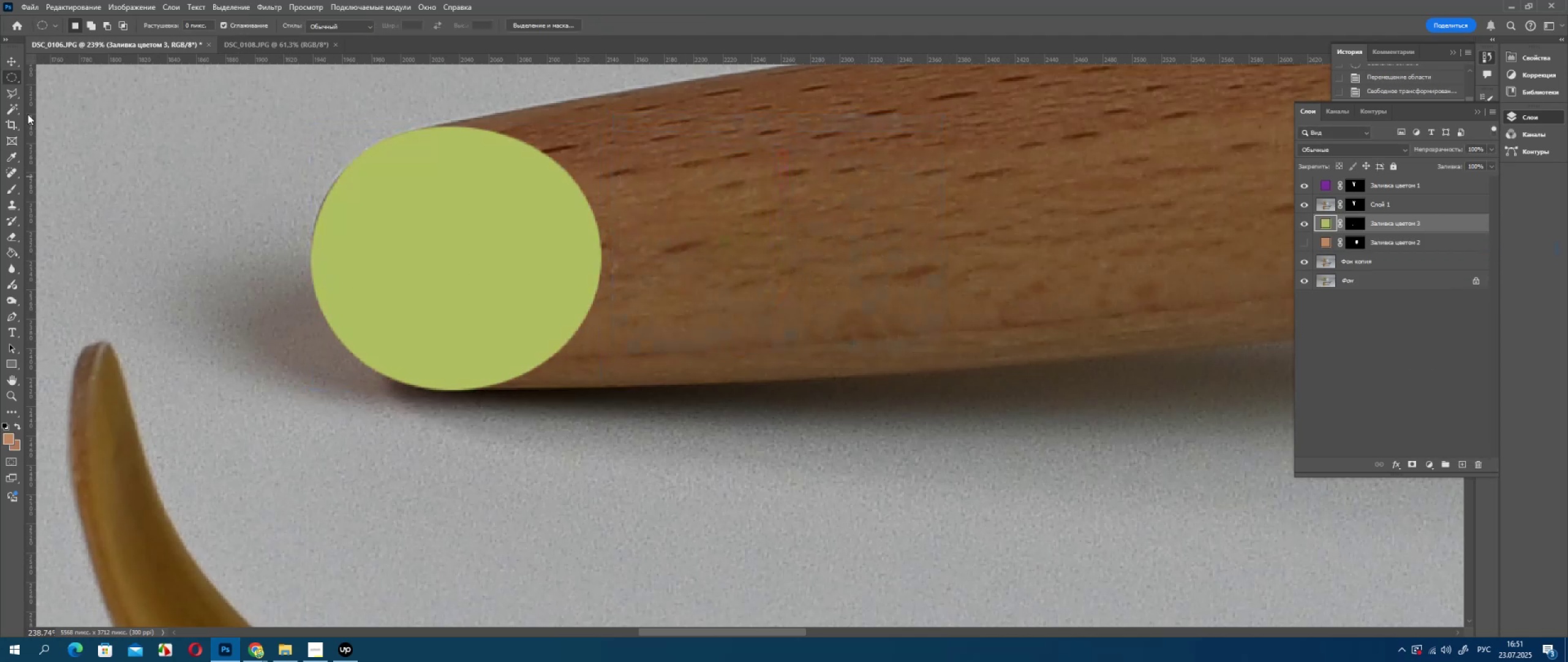 
wait(9.09)
 